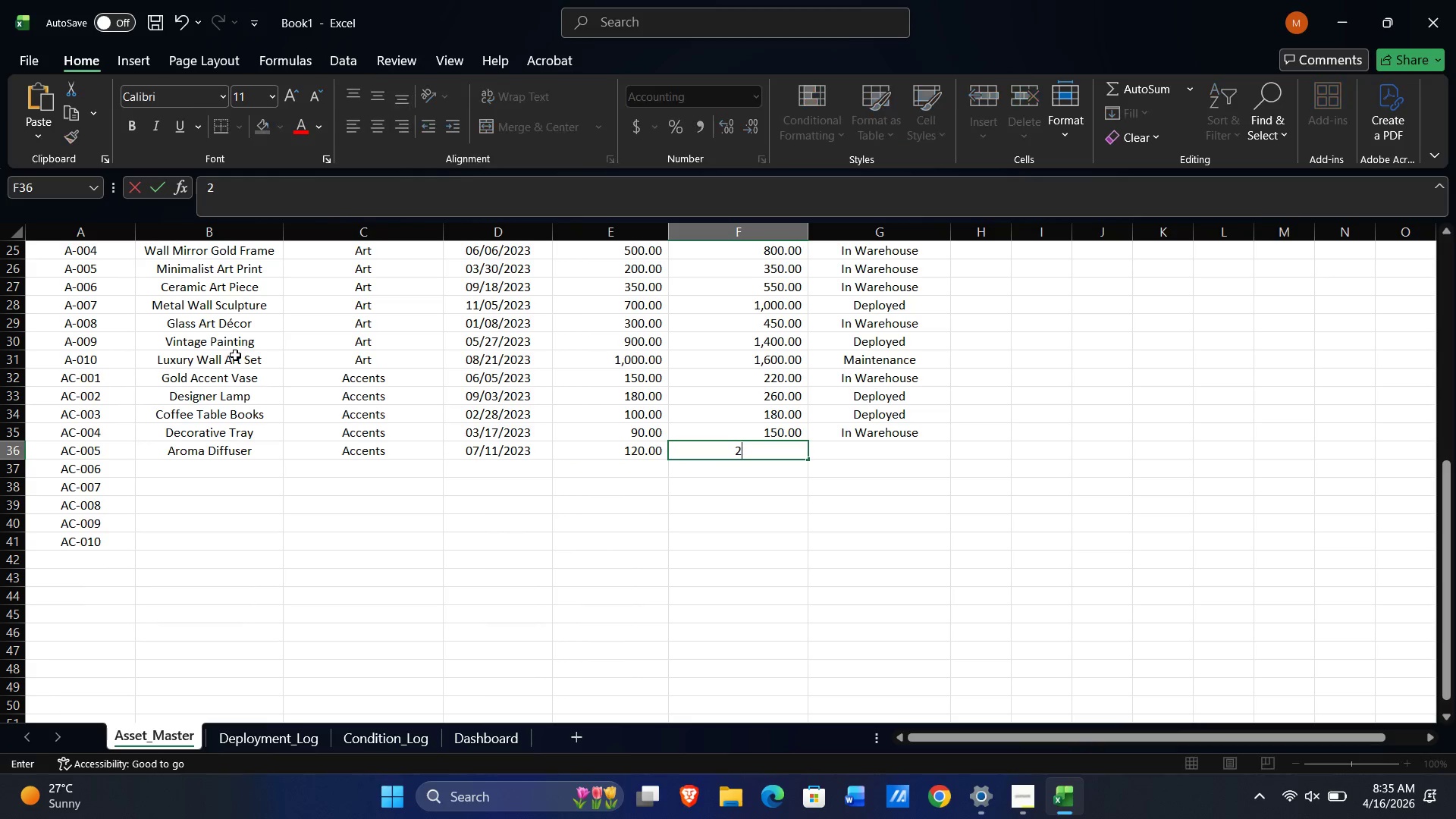 
key(Numpad0)
 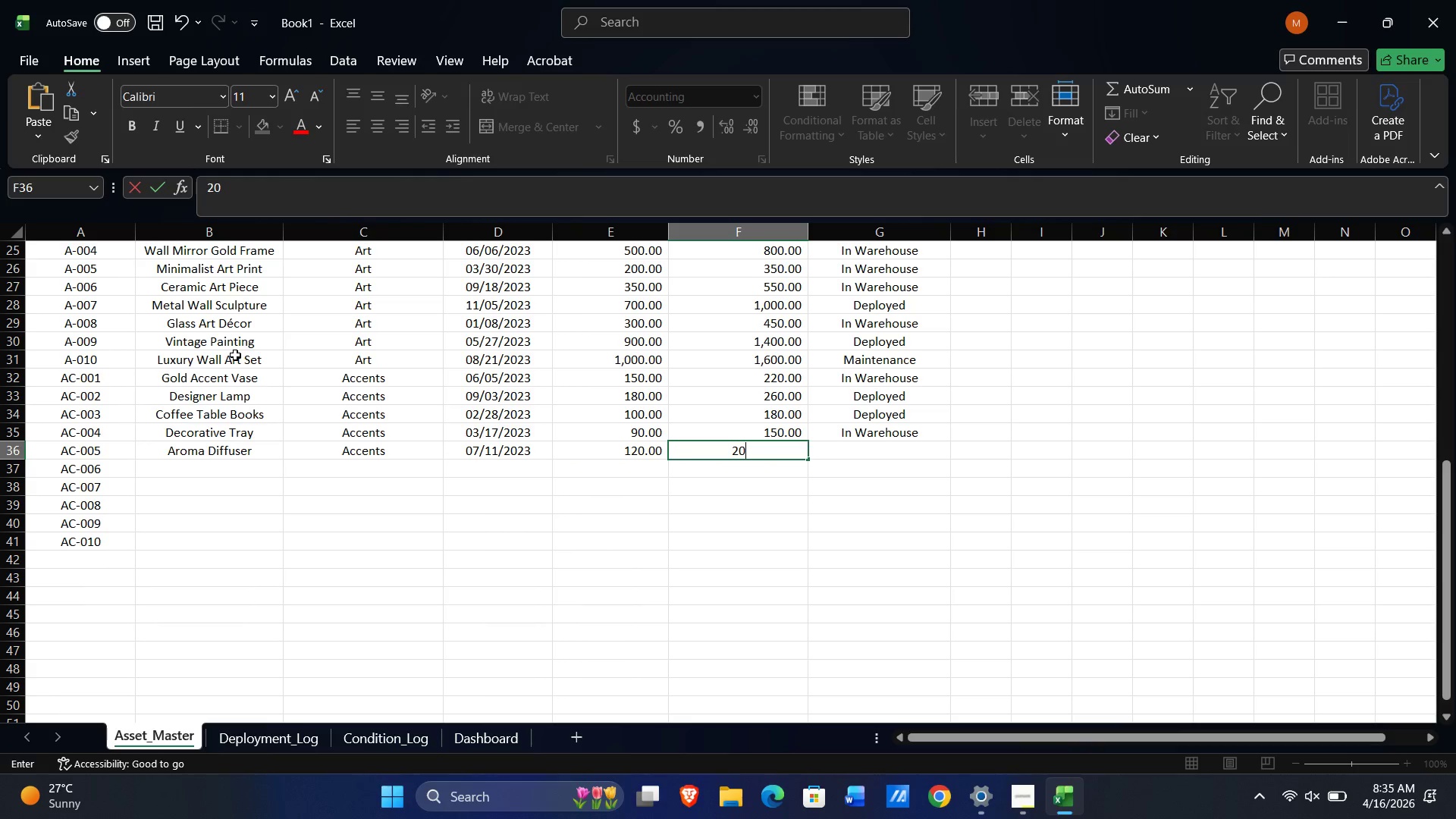 
key(Numpad0)
 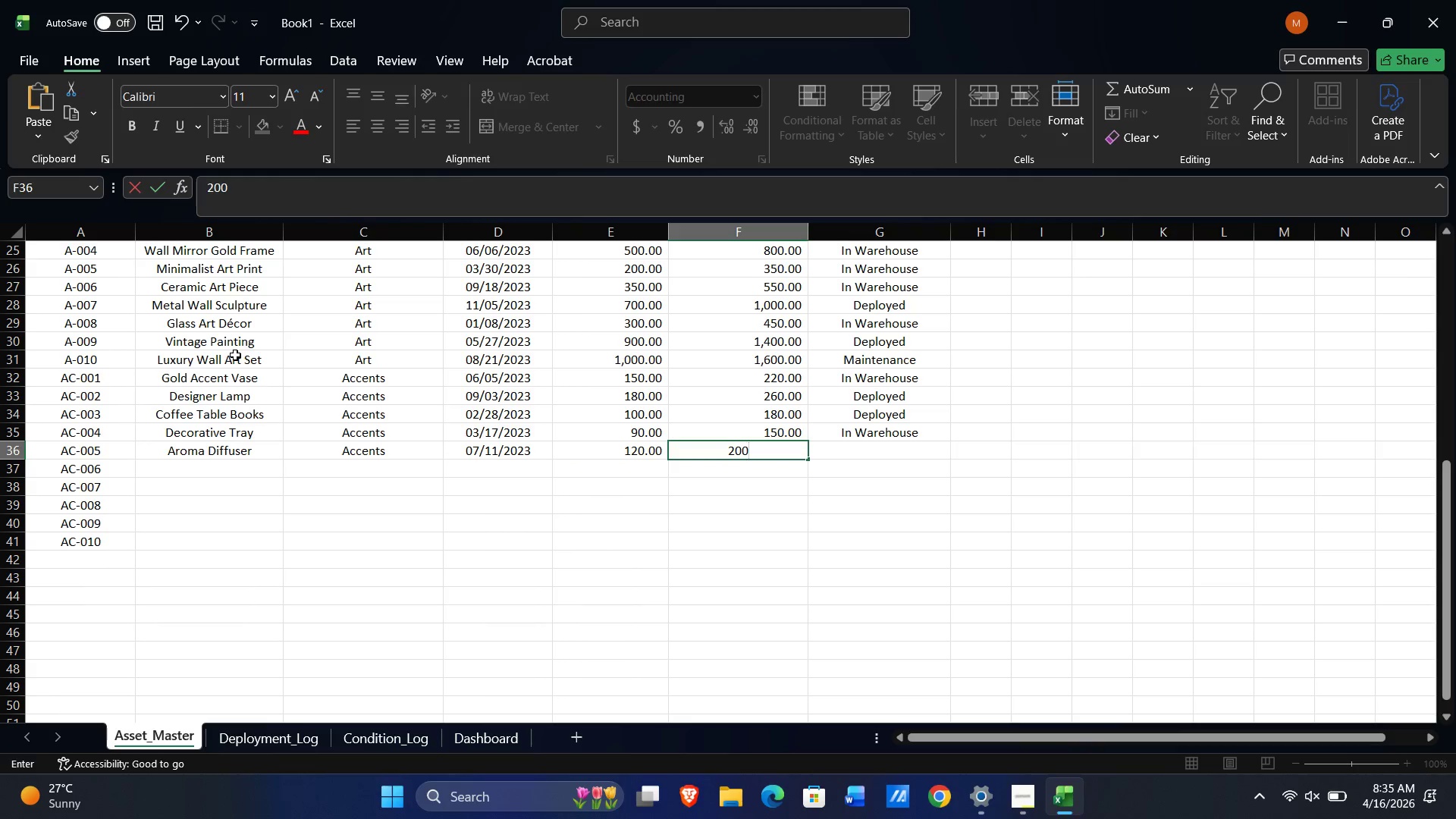 
key(Tab)
 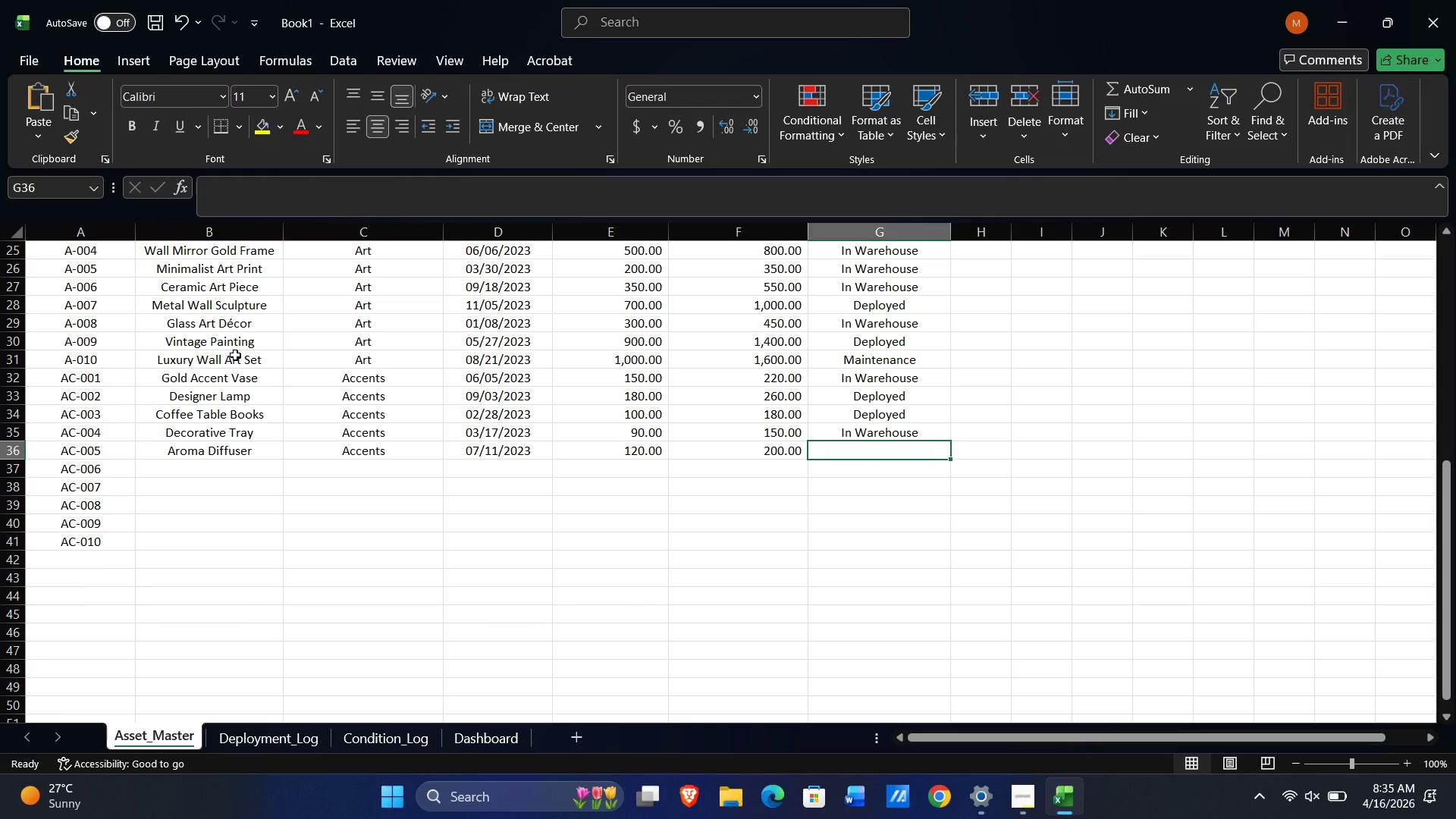 
key(Shift+D)
 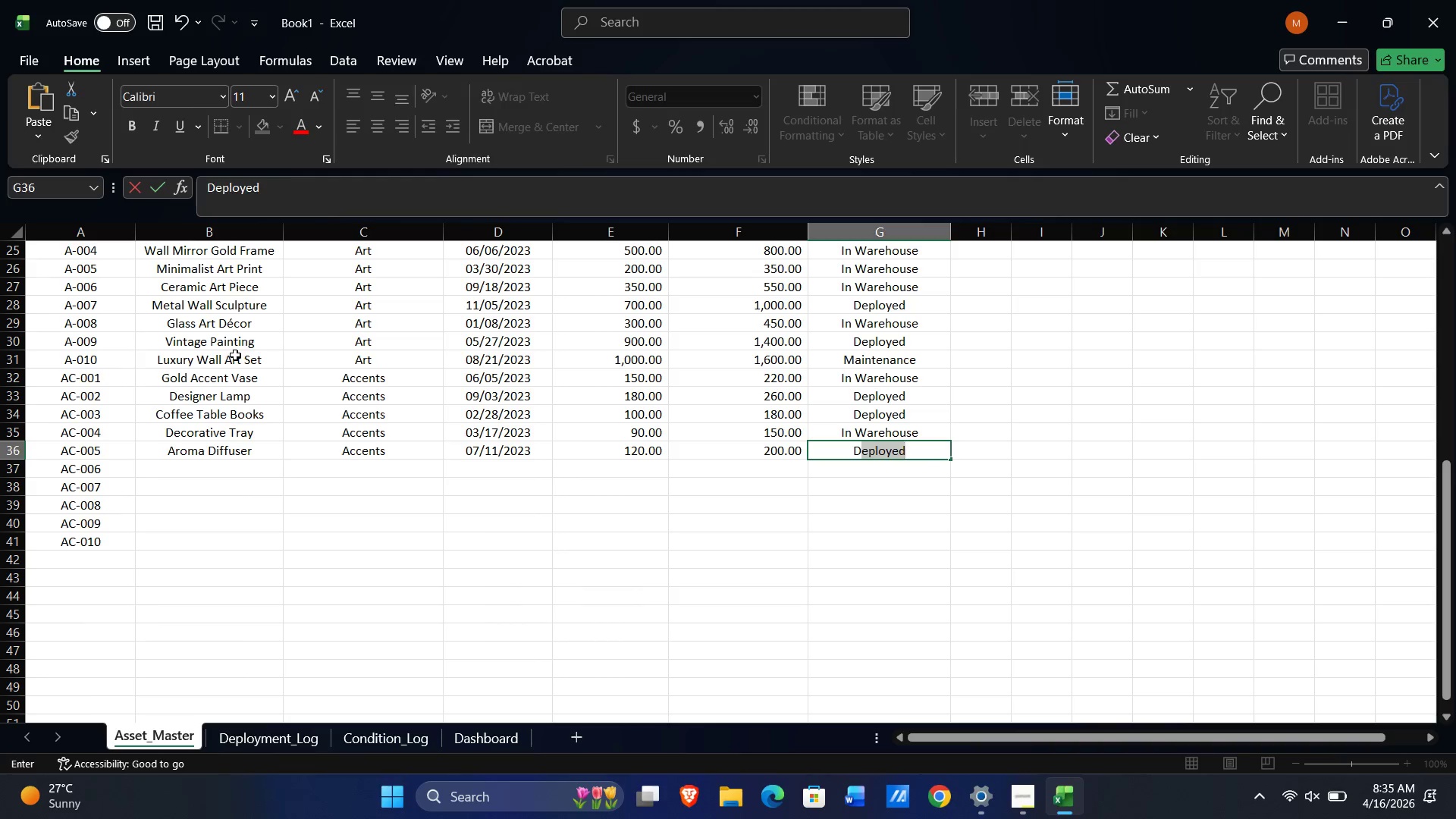 
key(NumpadEnter)
 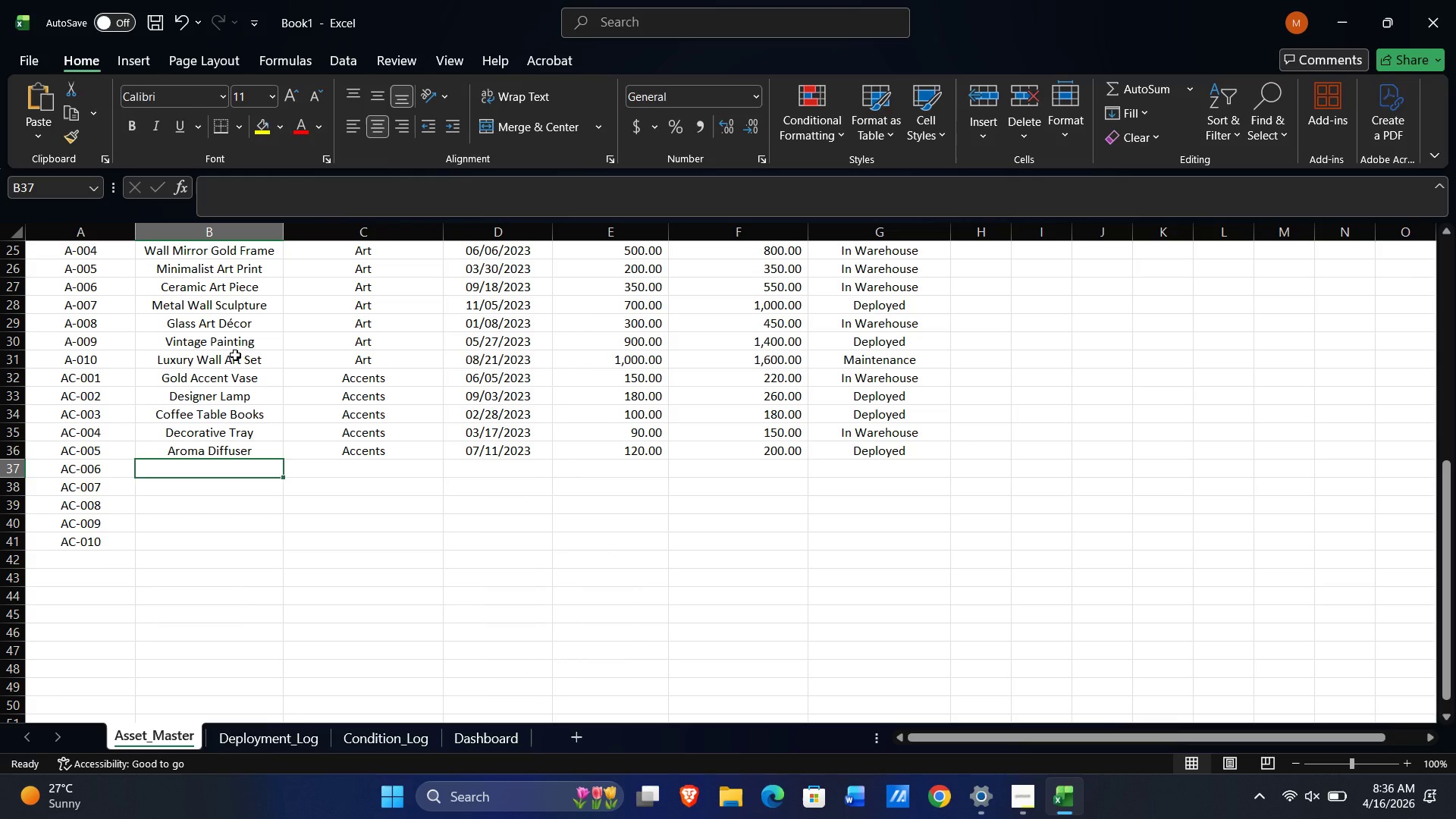 
type(Candle Set Luxury)
key(Tab)
type(Acc)
key(Tab)
 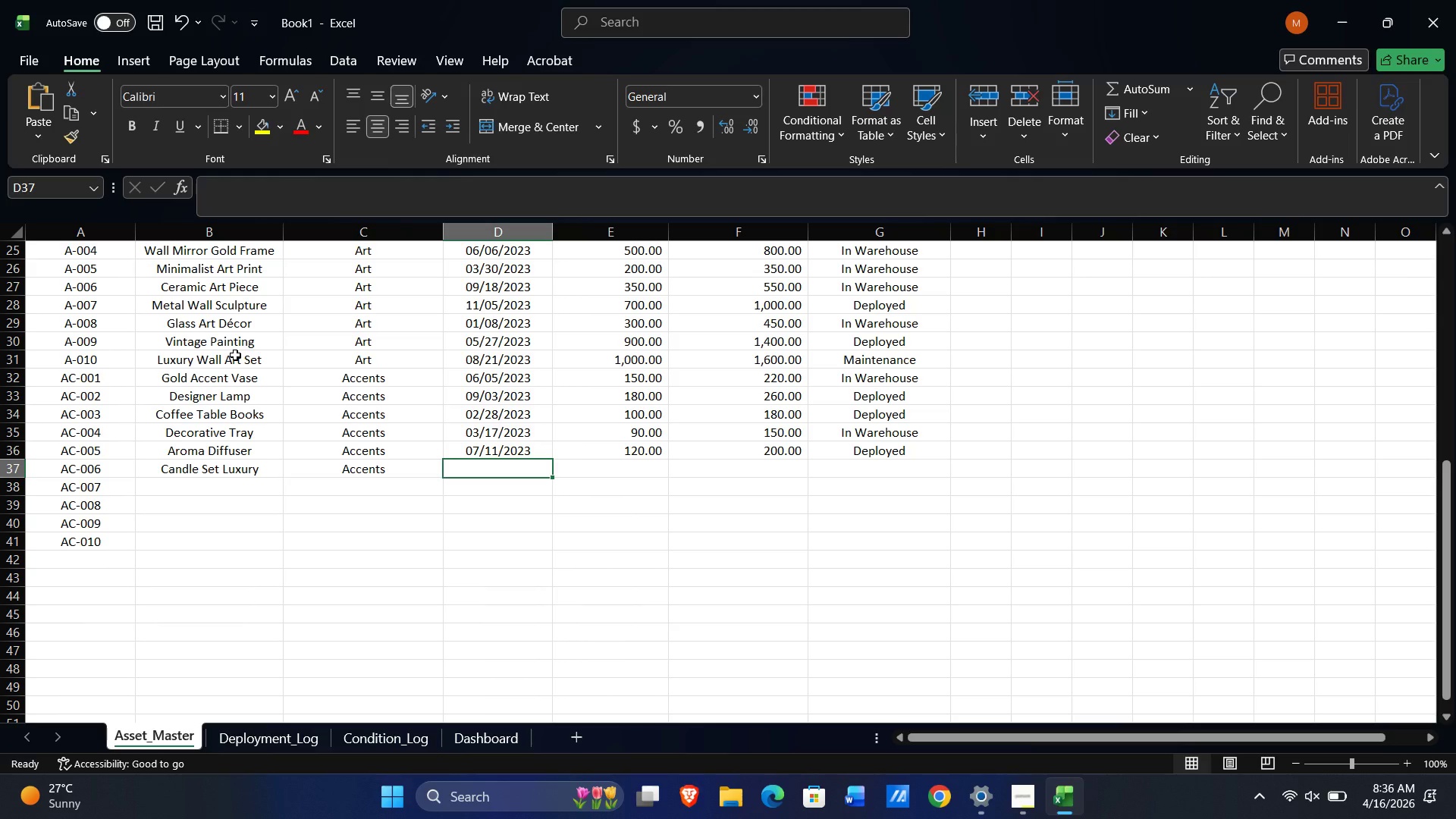 
key(Quote)
 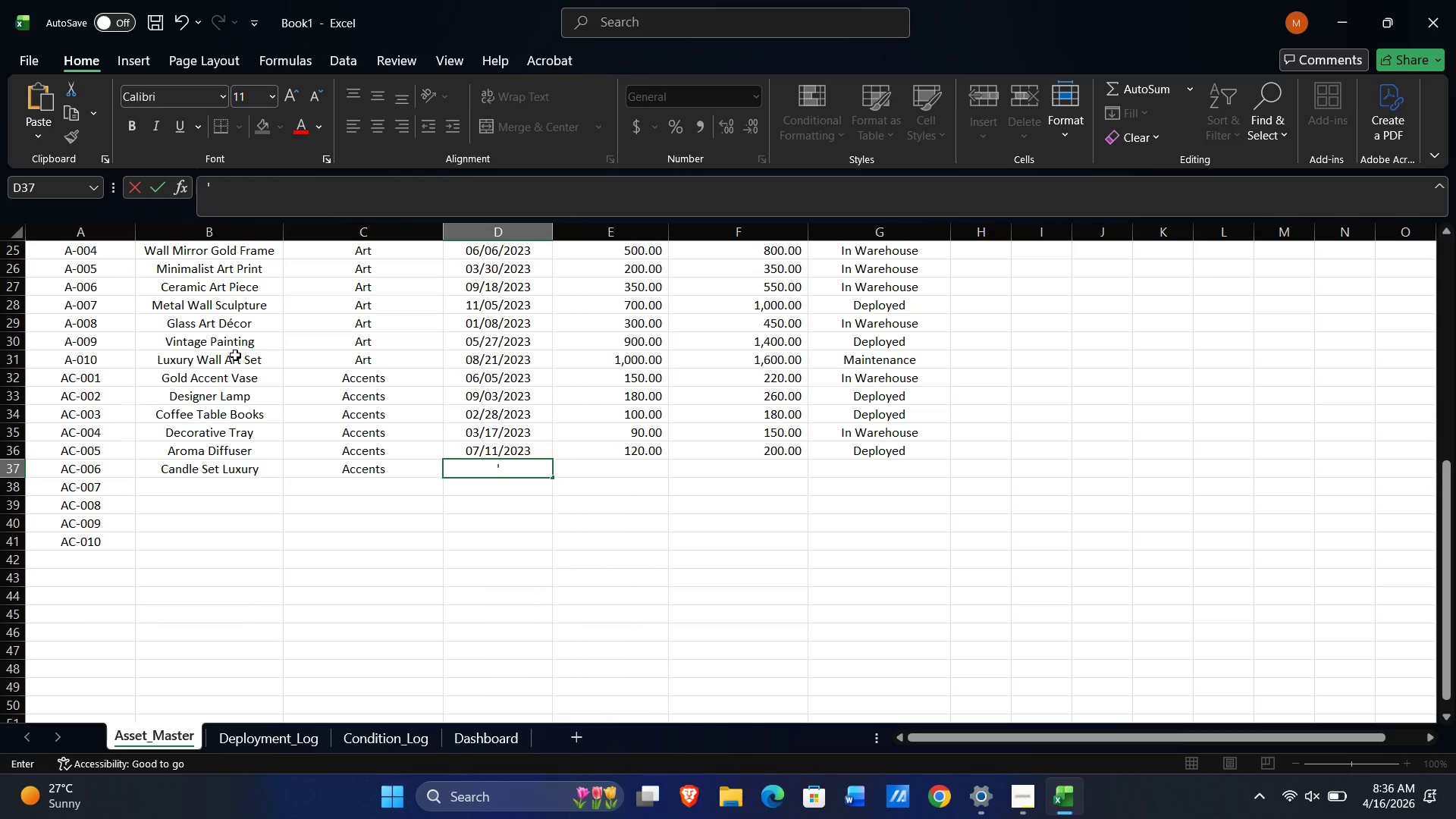 
key(Numpad1)
 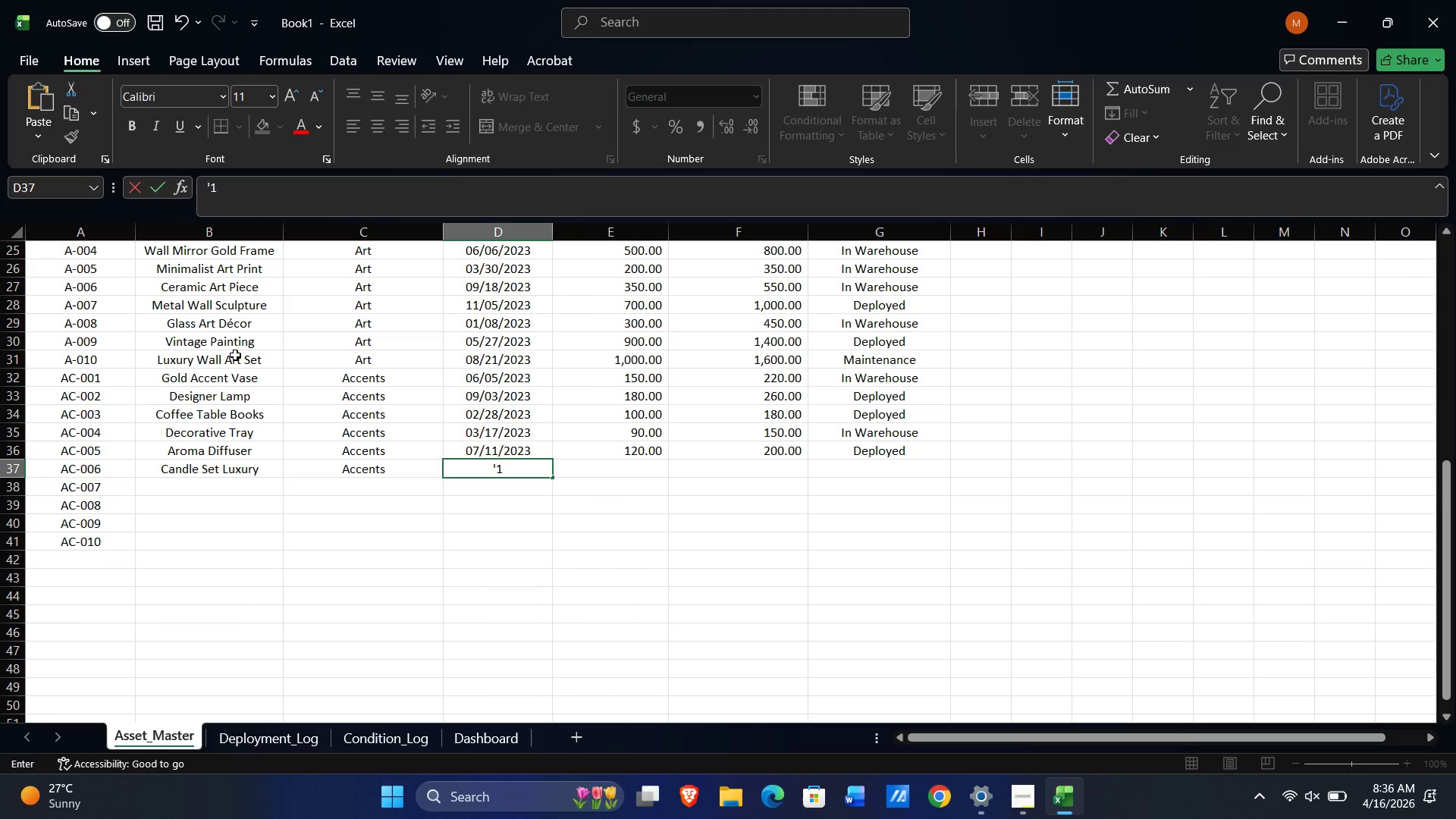 
key(Numpad0)
 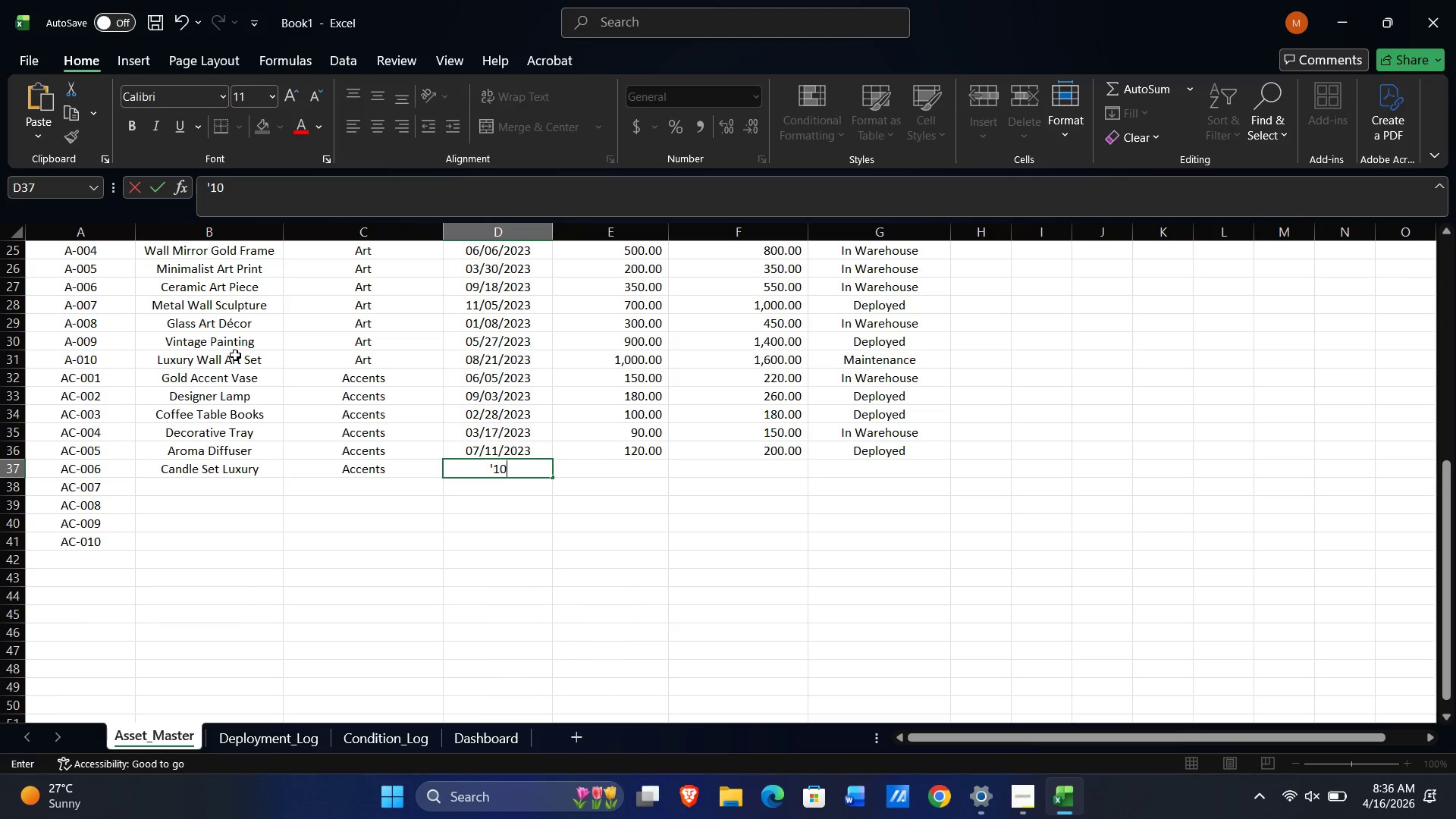 
key(NumpadDivide)
 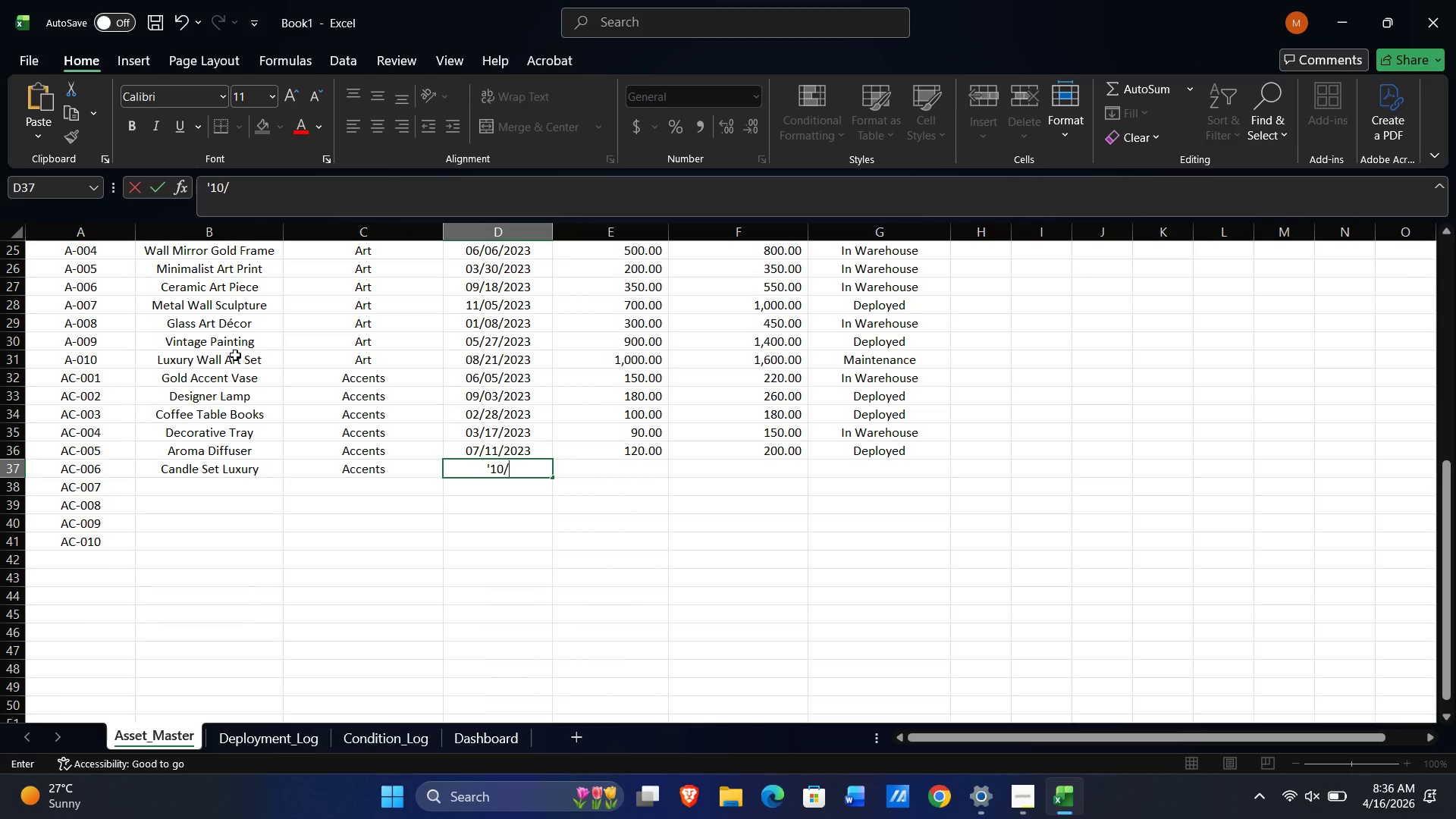 
key(Numpad0)
 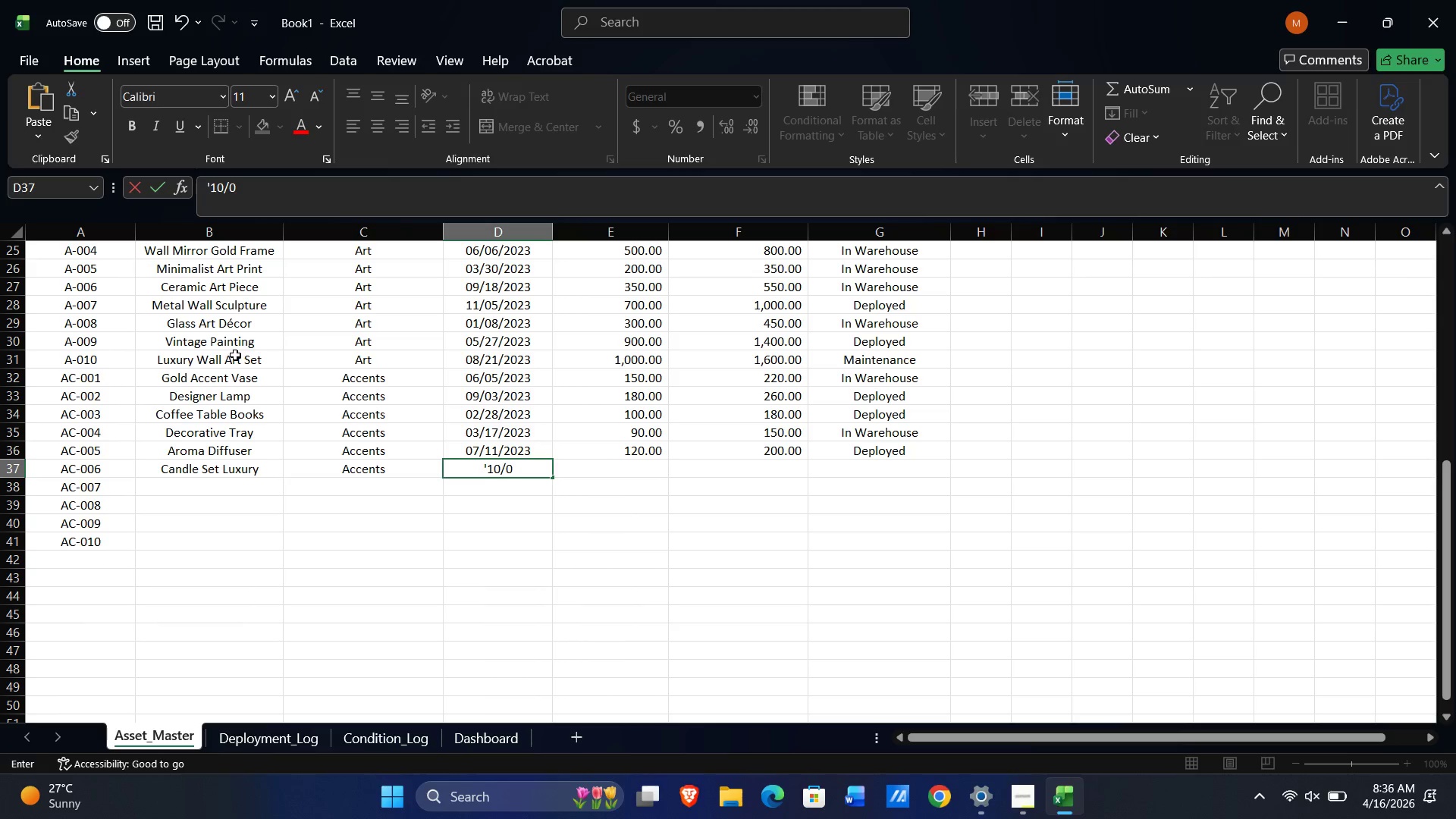 
key(Numpad2)
 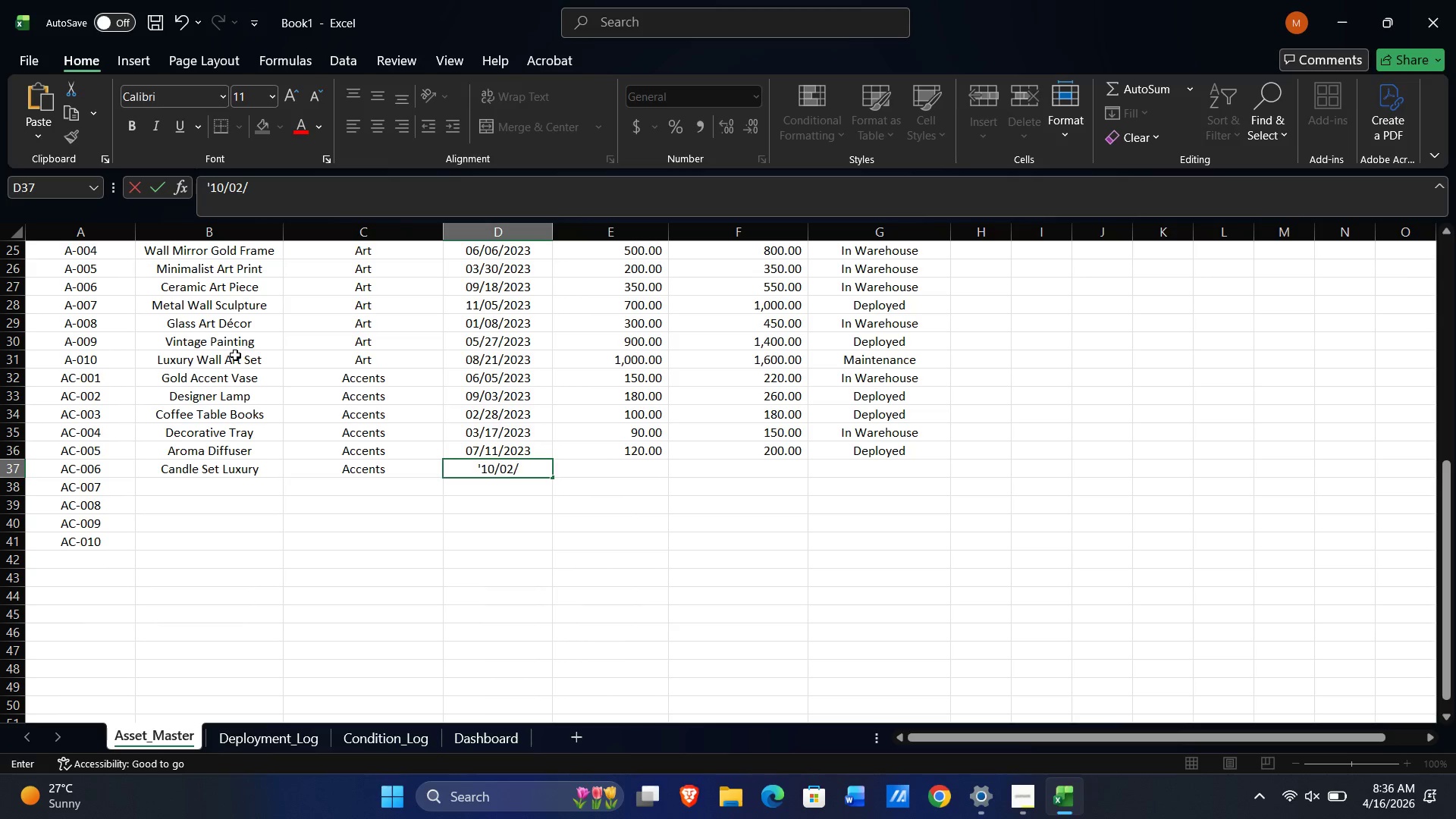 
key(NumpadDivide)
 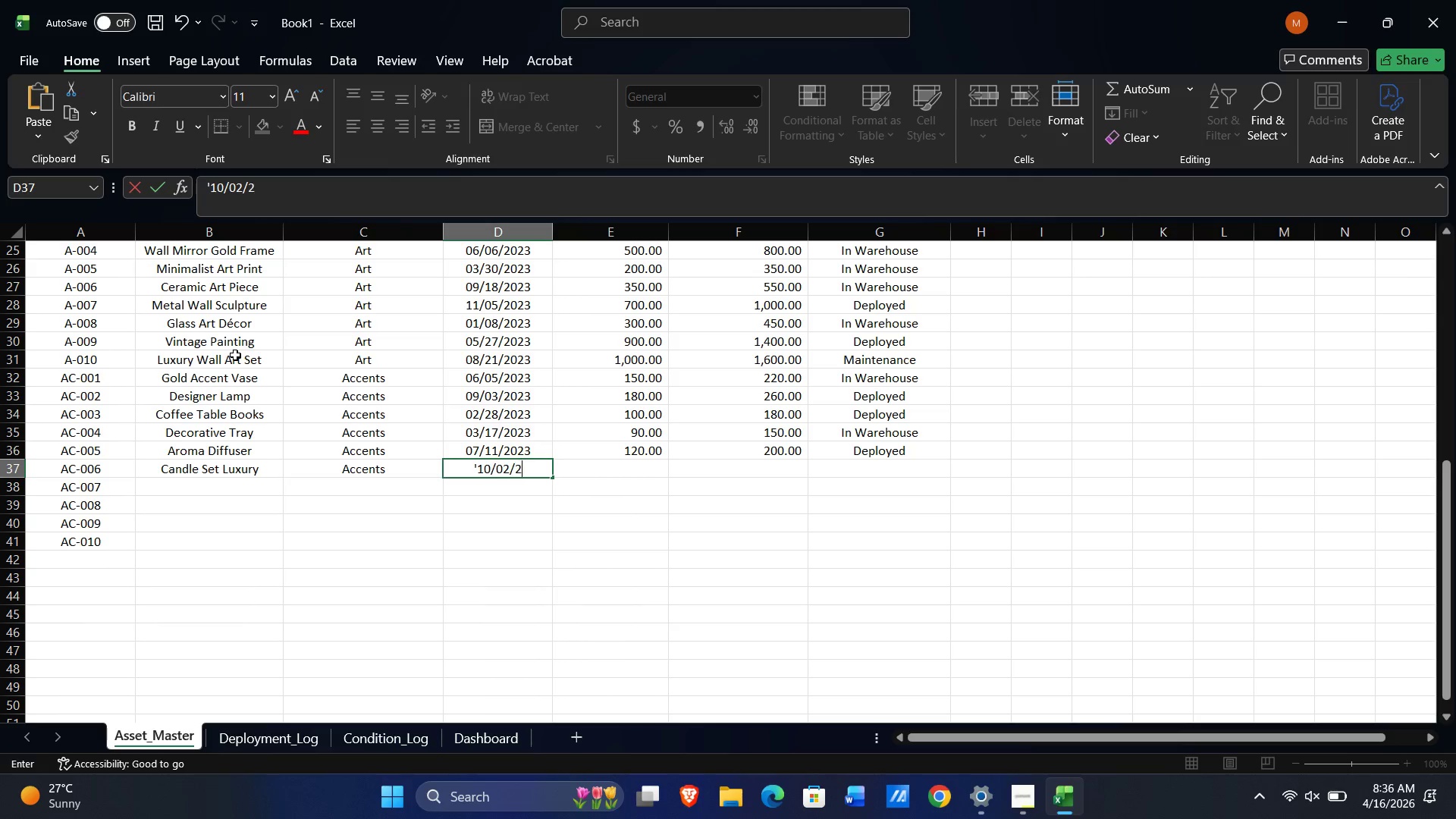 
key(Numpad2)
 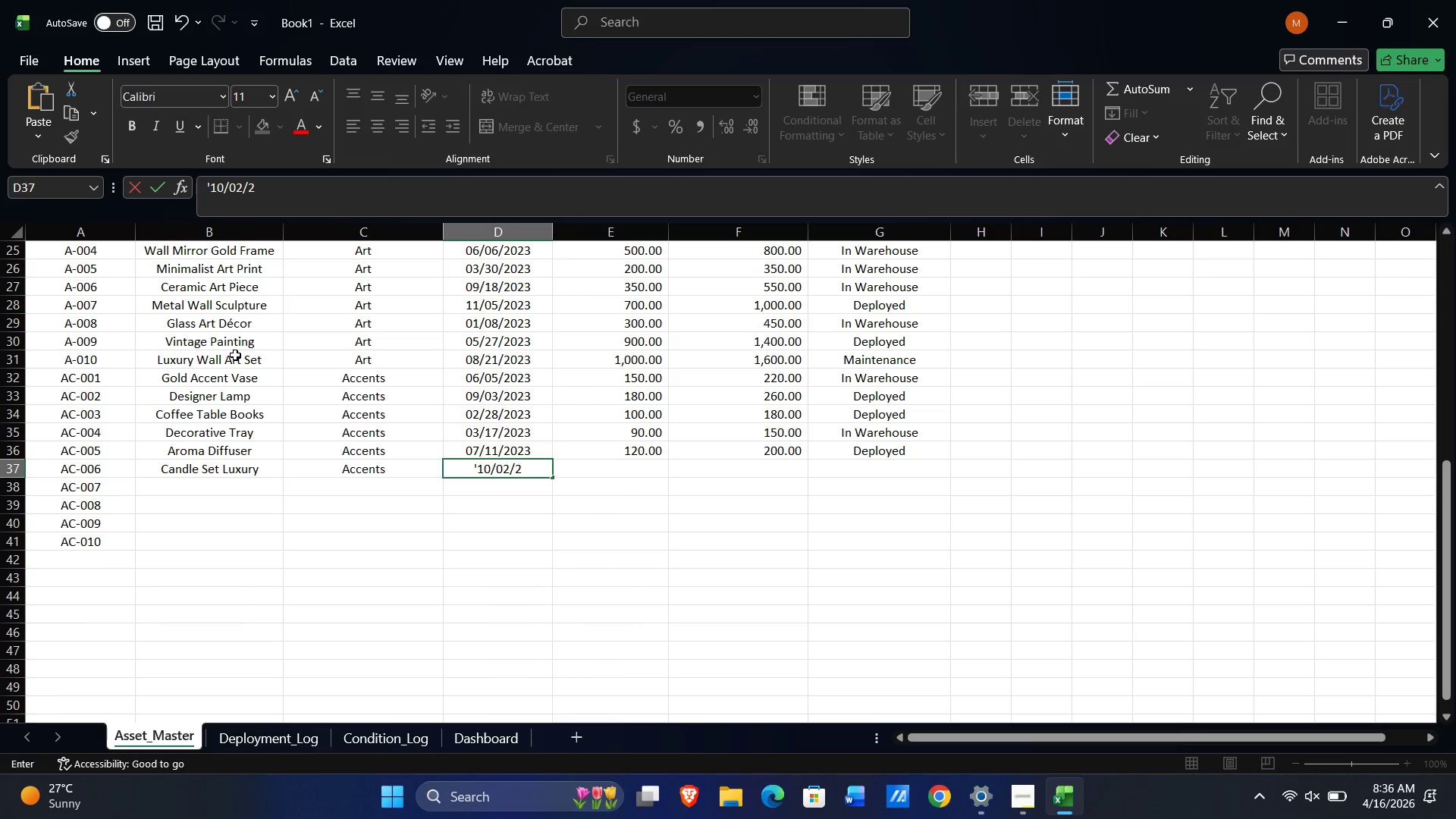 
key(Numpad0)
 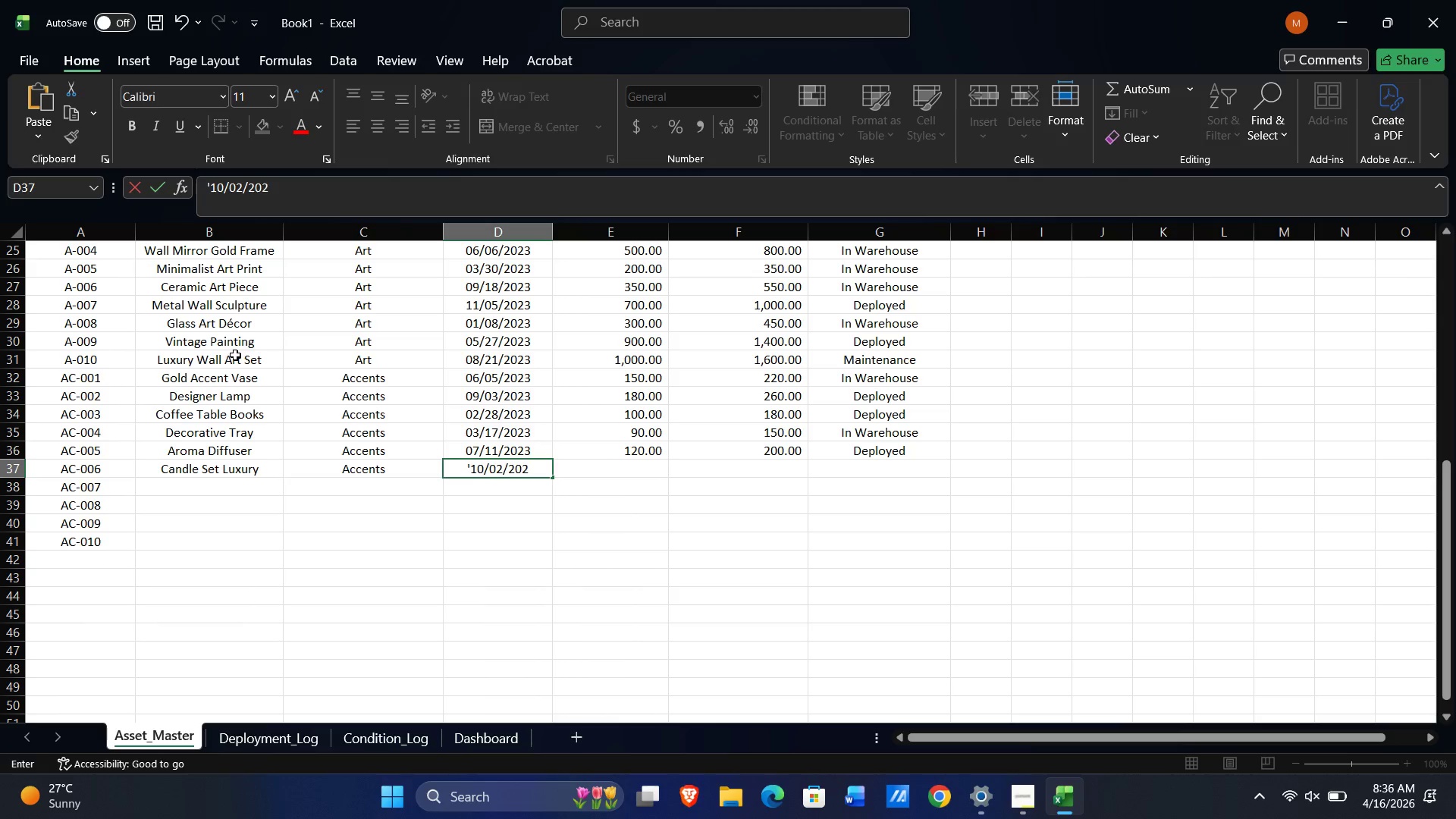 
key(Numpad2)
 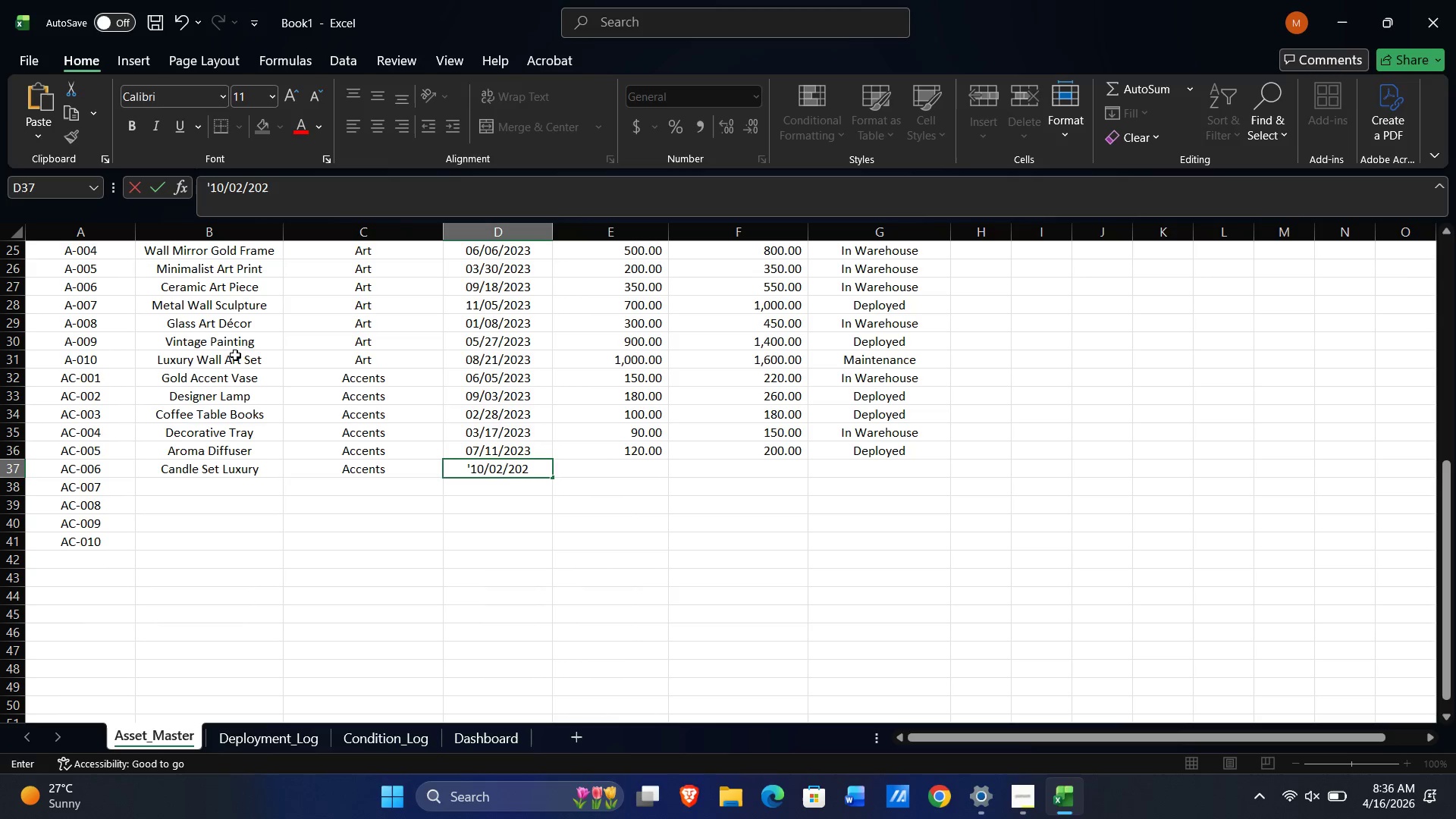 
key(Numpad3)
 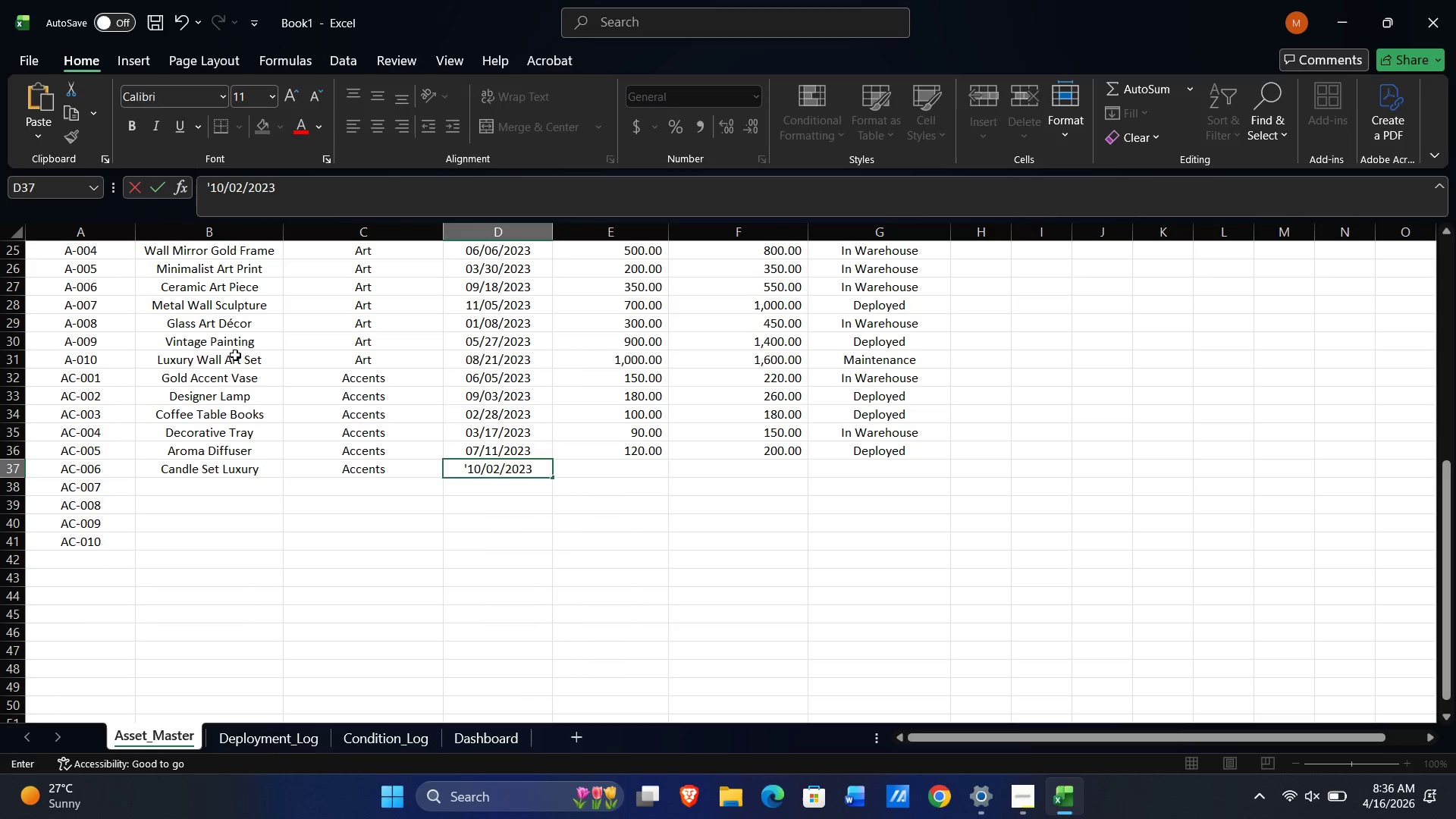 
key(Tab)
 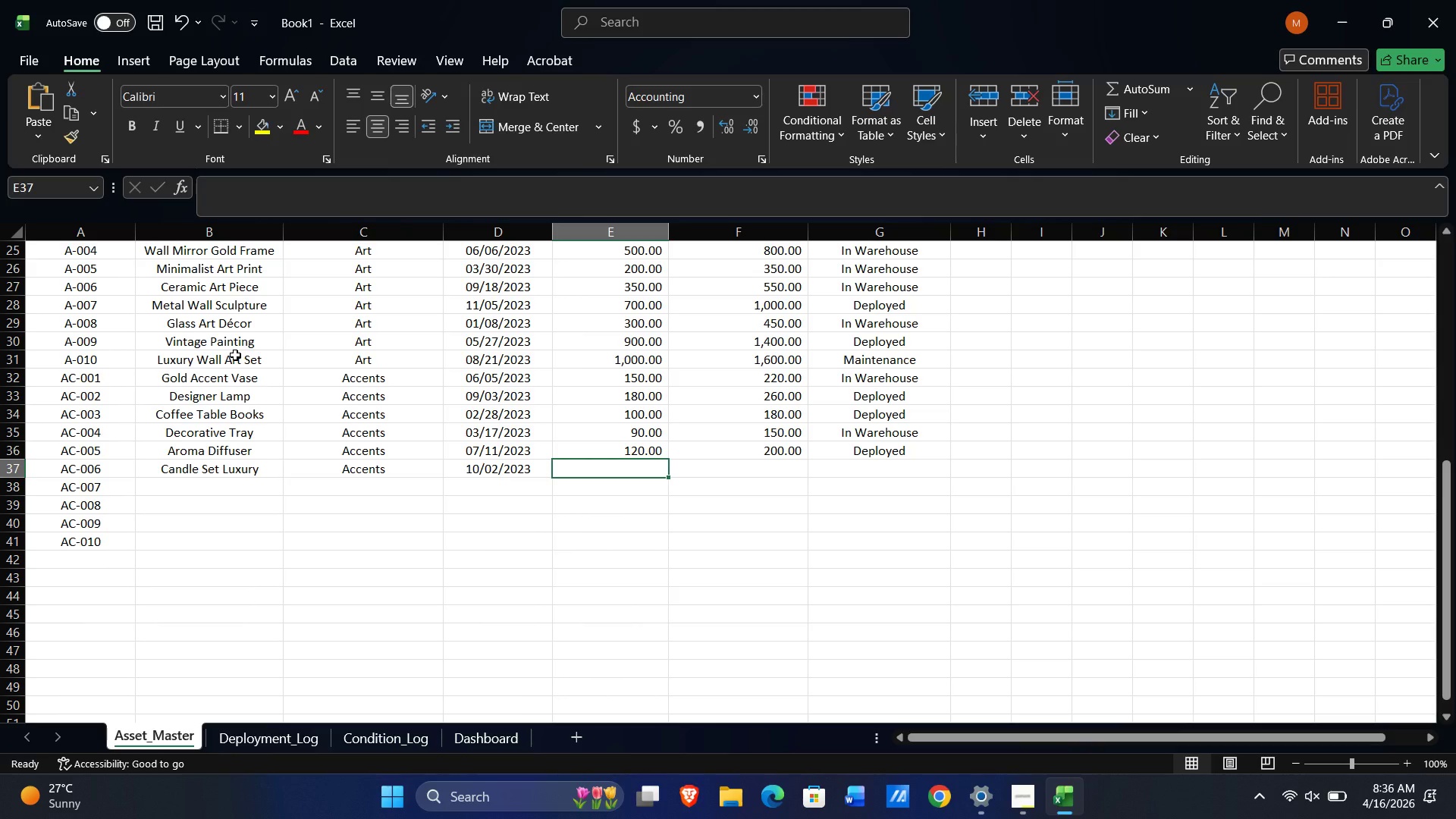 
key(Numpad1)
 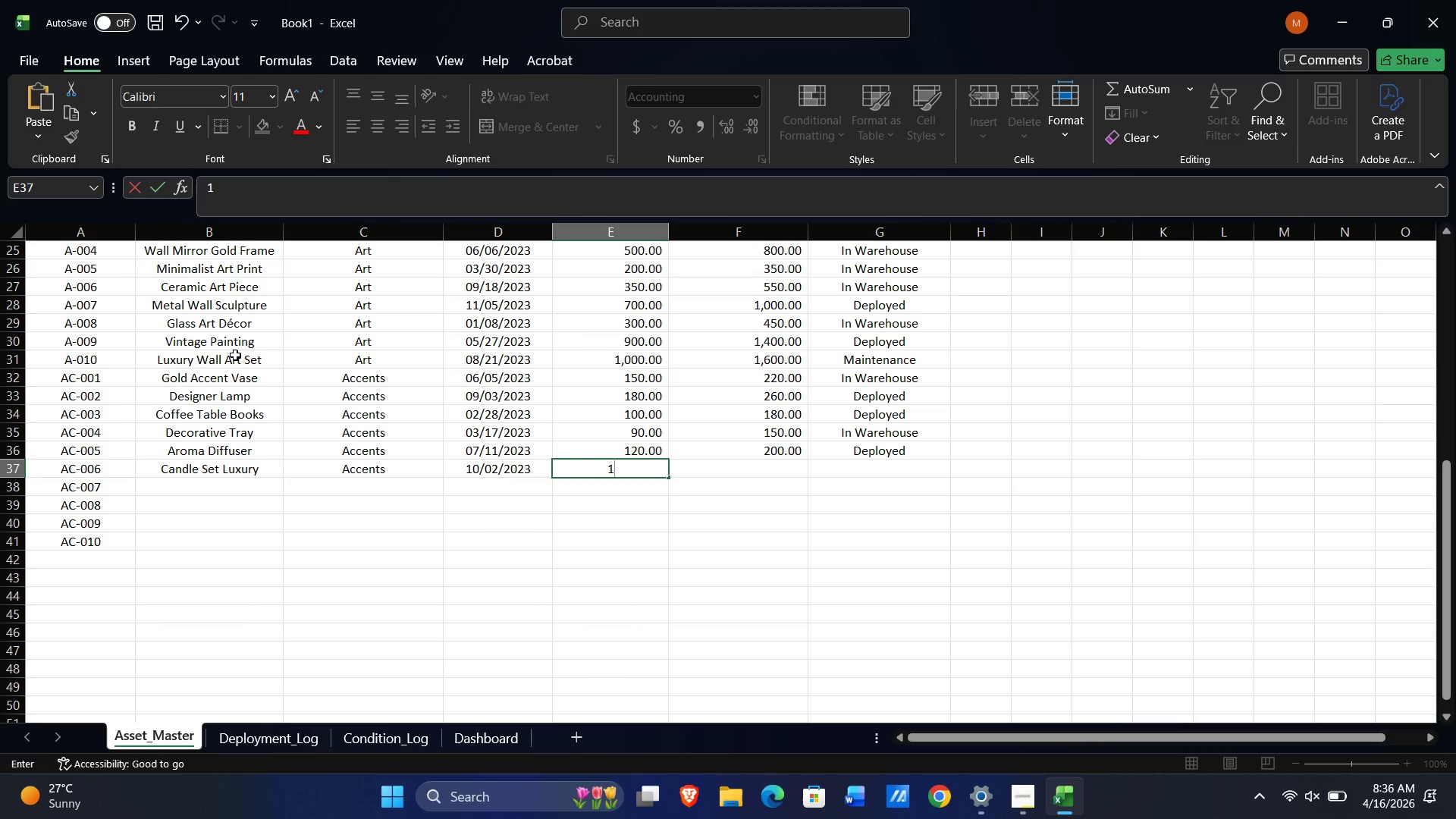 
key(Numpad3)
 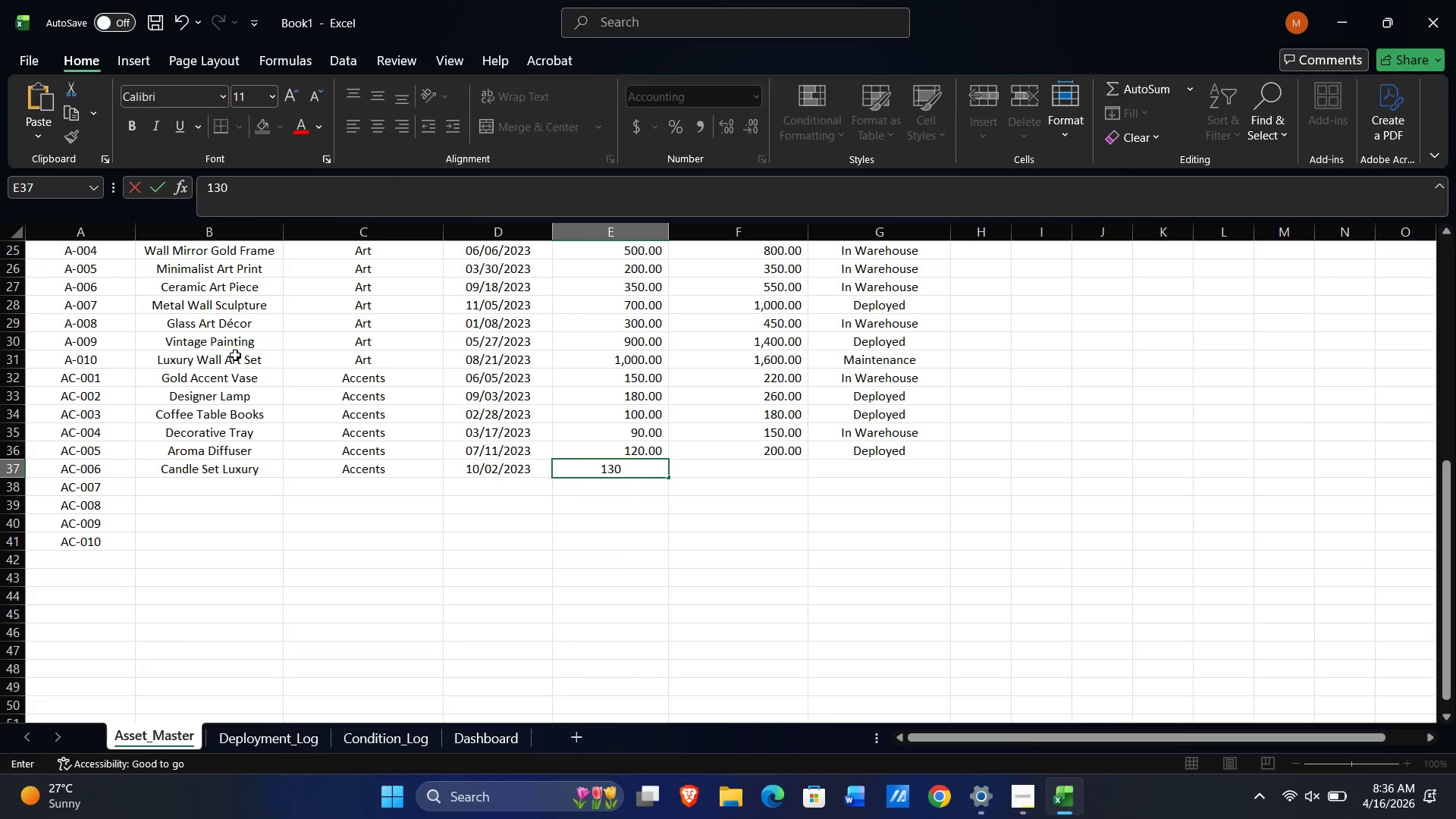 
key(Numpad0)
 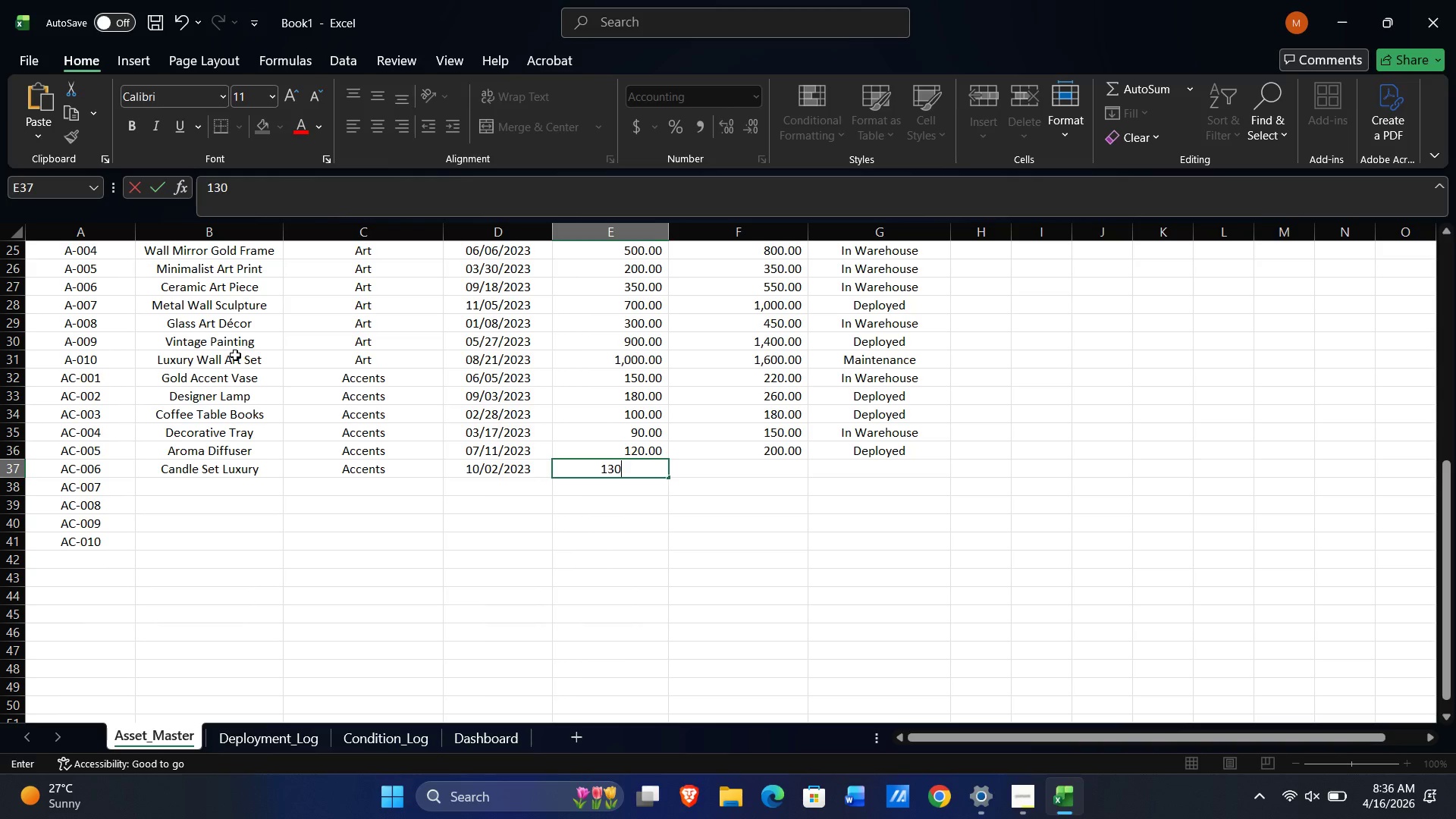 
key(Tab)
 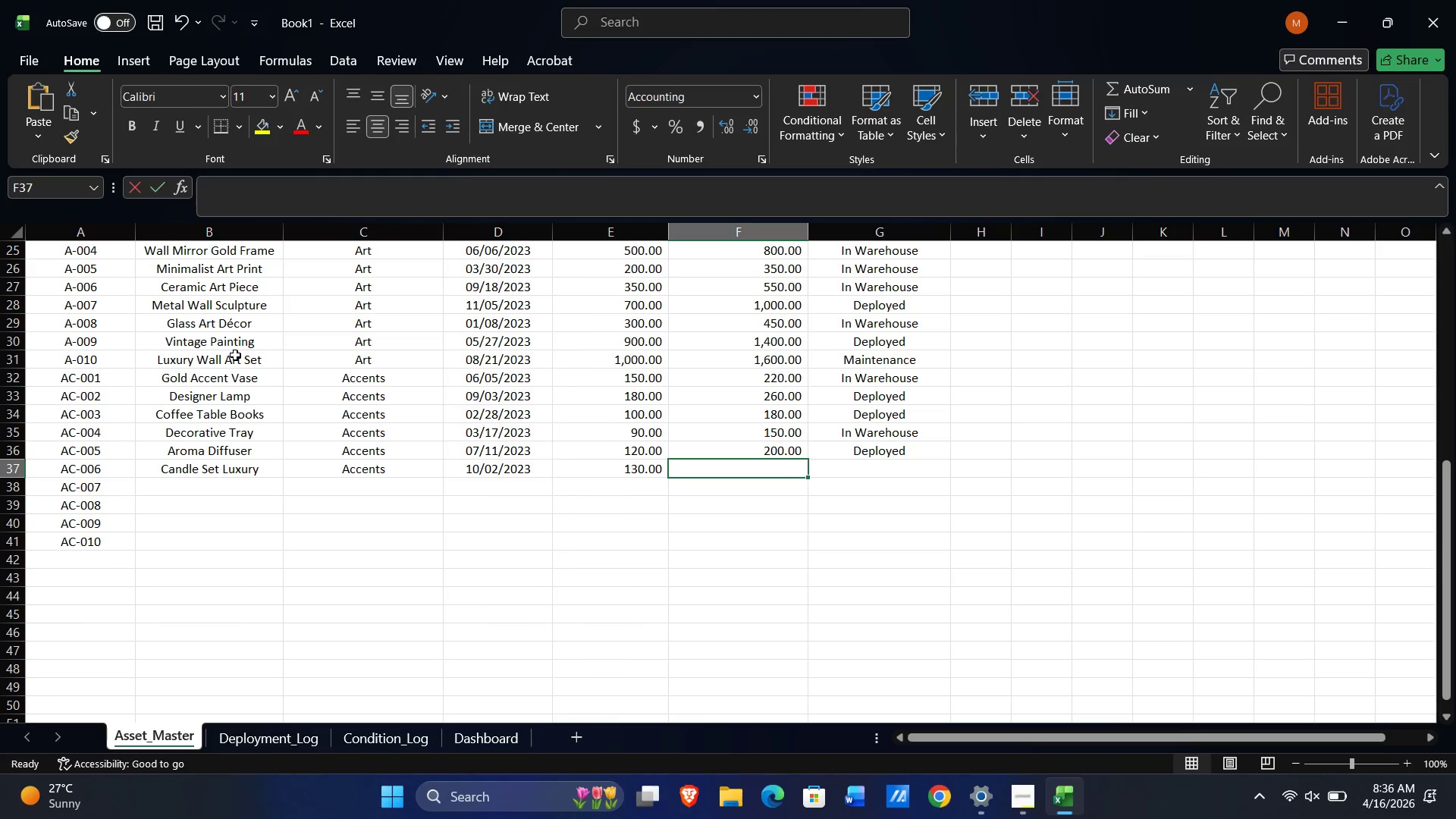 
key(Numpad2)
 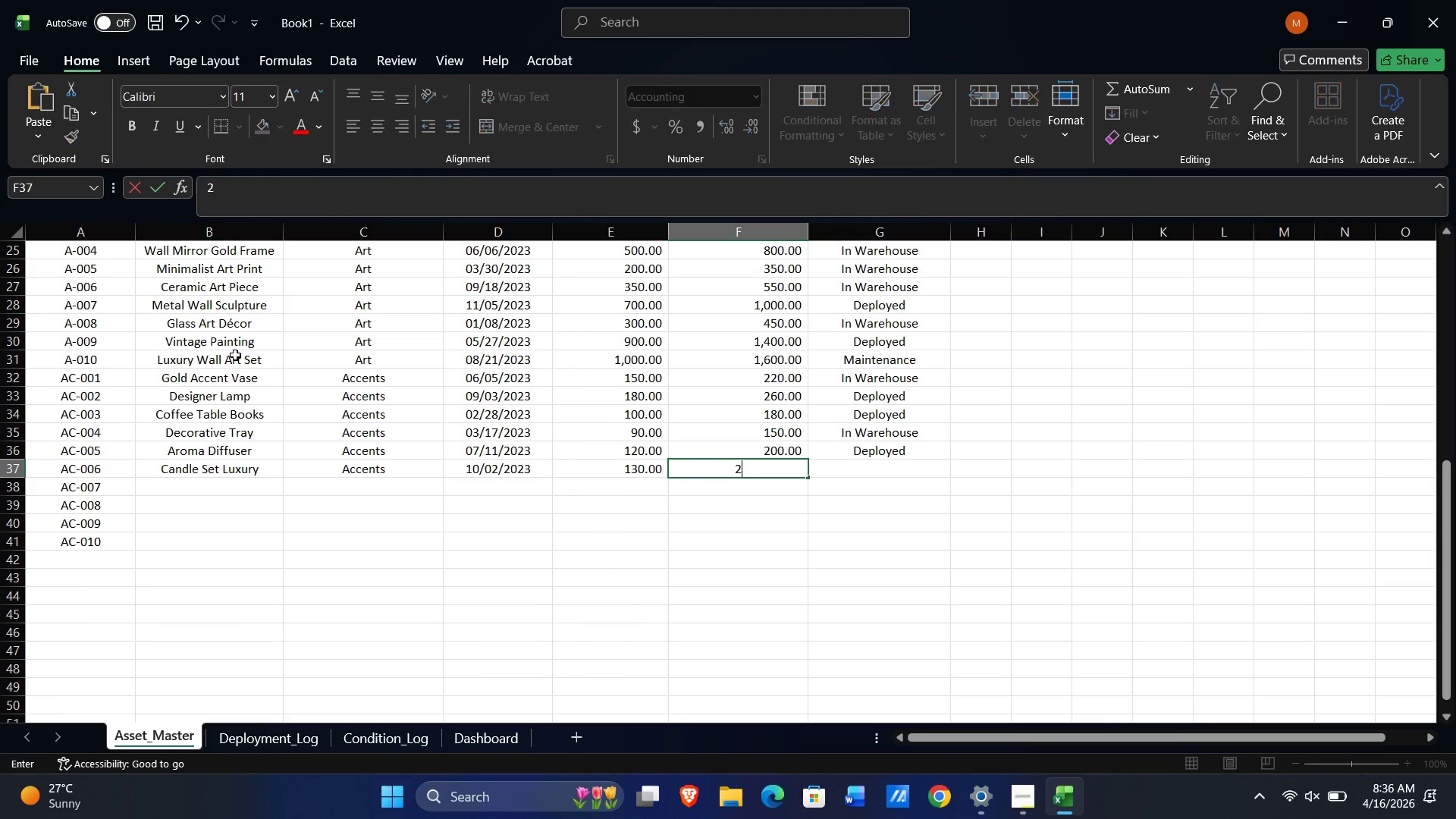 
key(Numpad1)
 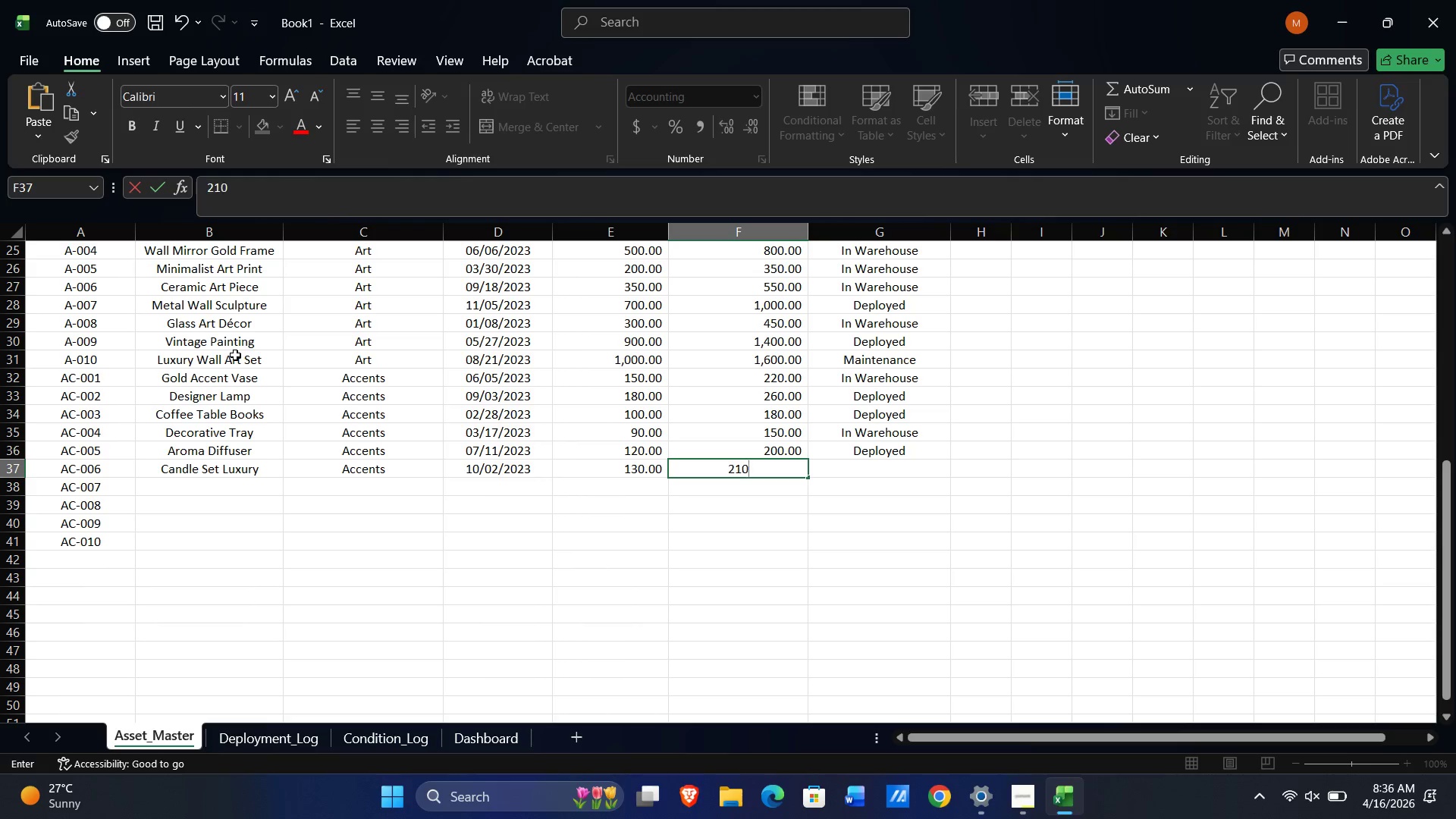 
key(Numpad0)
 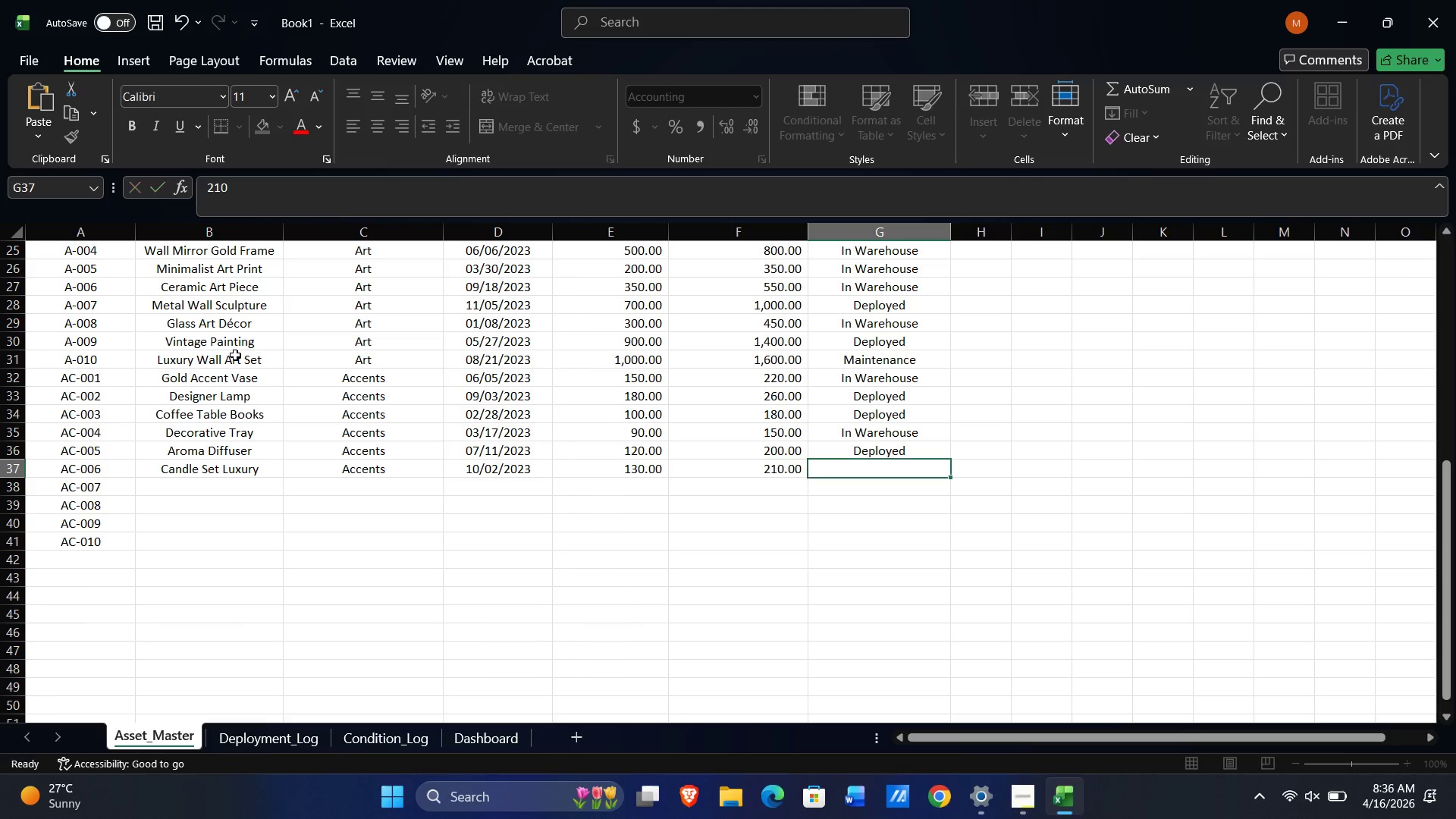 
key(Tab)
 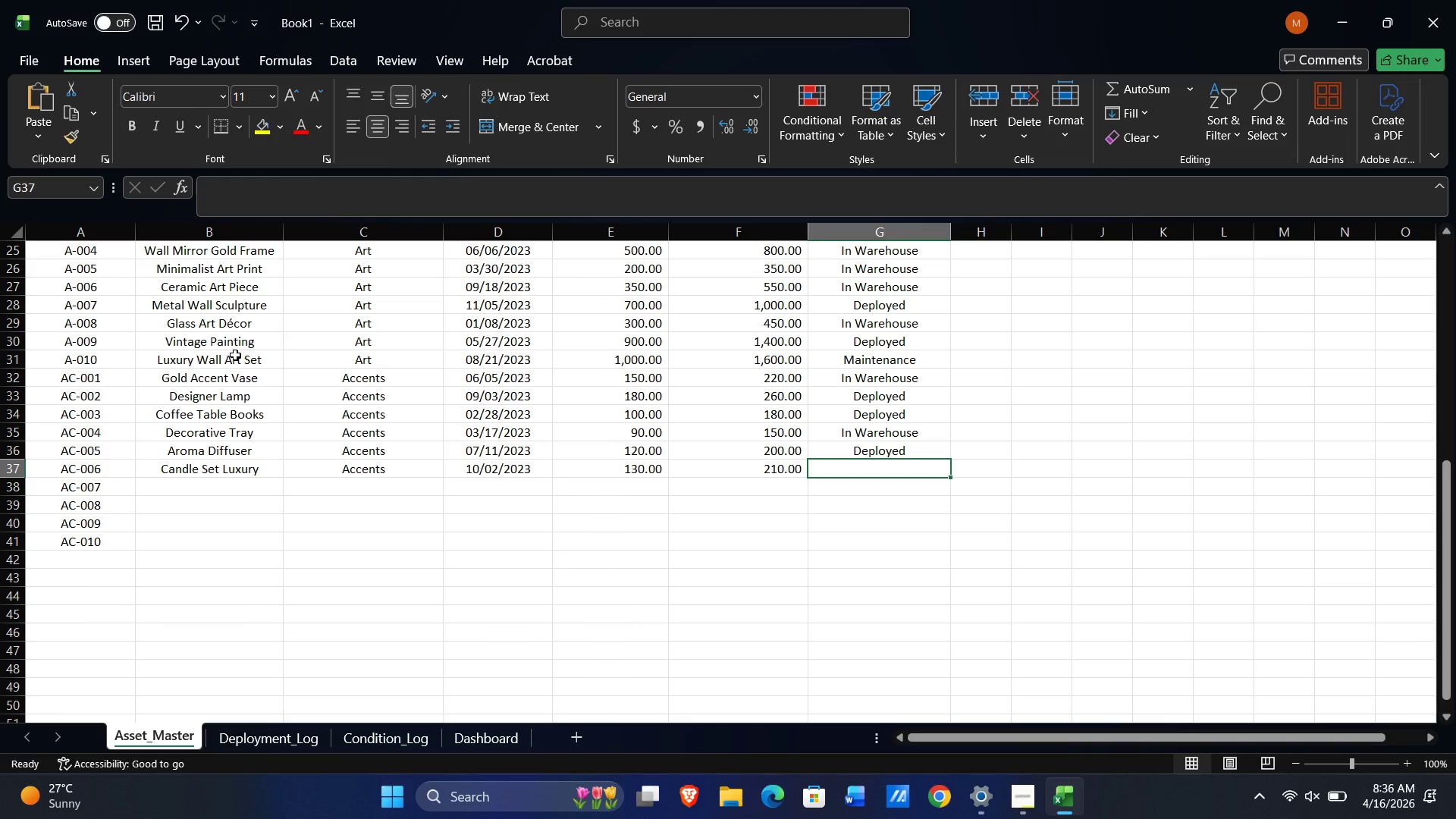 
key(Shift+I)
 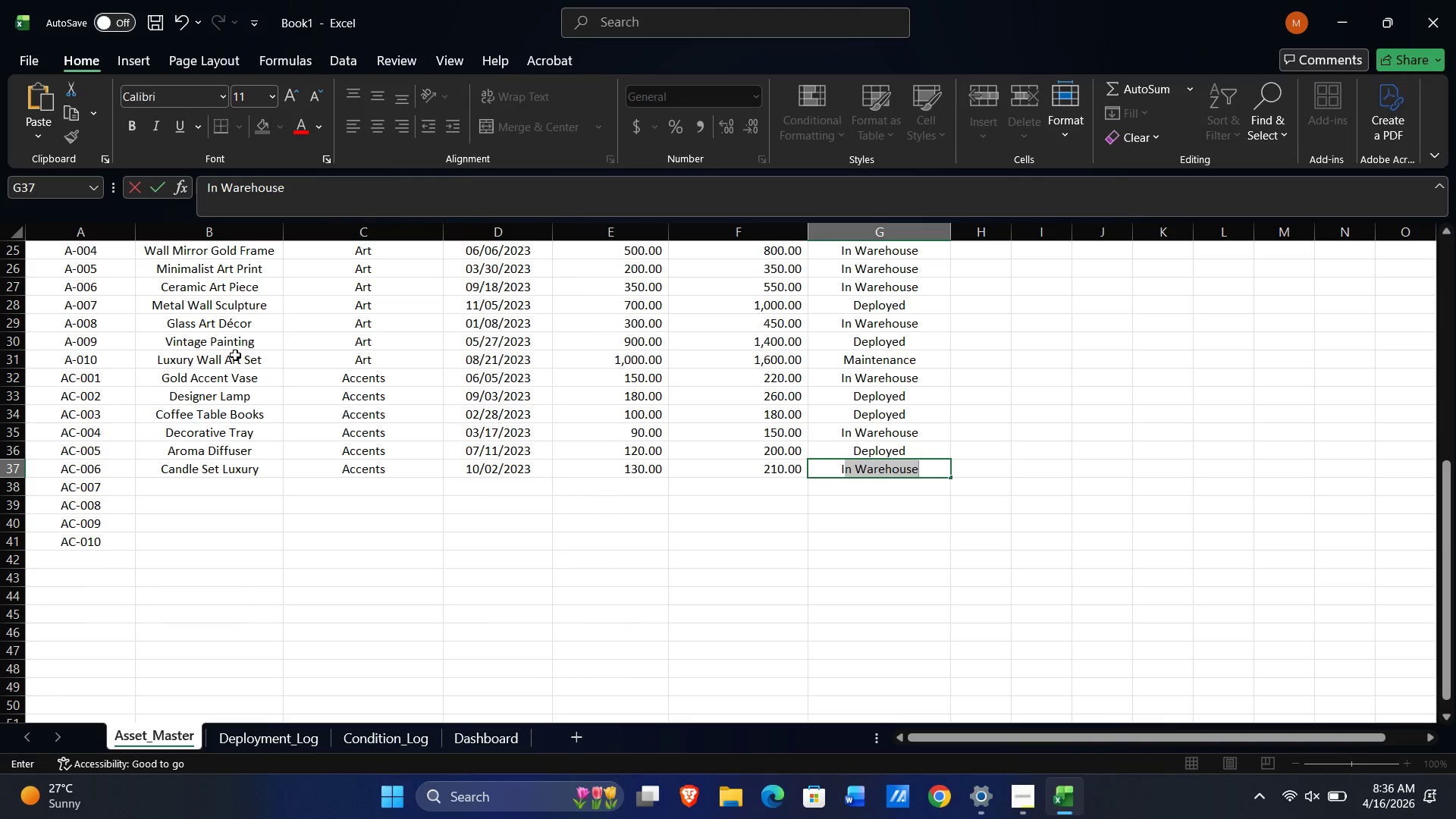 
key(NumpadEnter)
 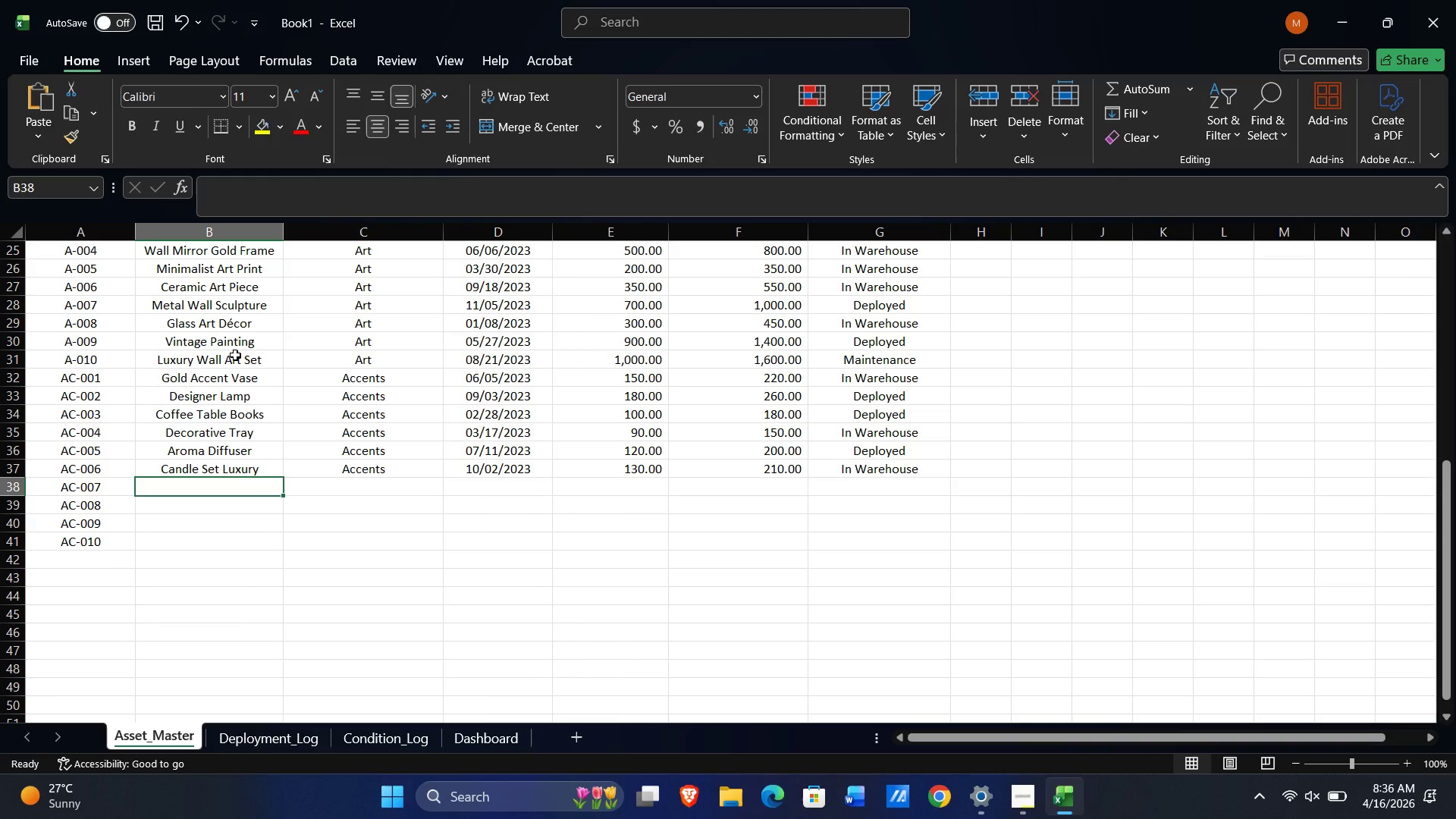 
wait(5.31)
 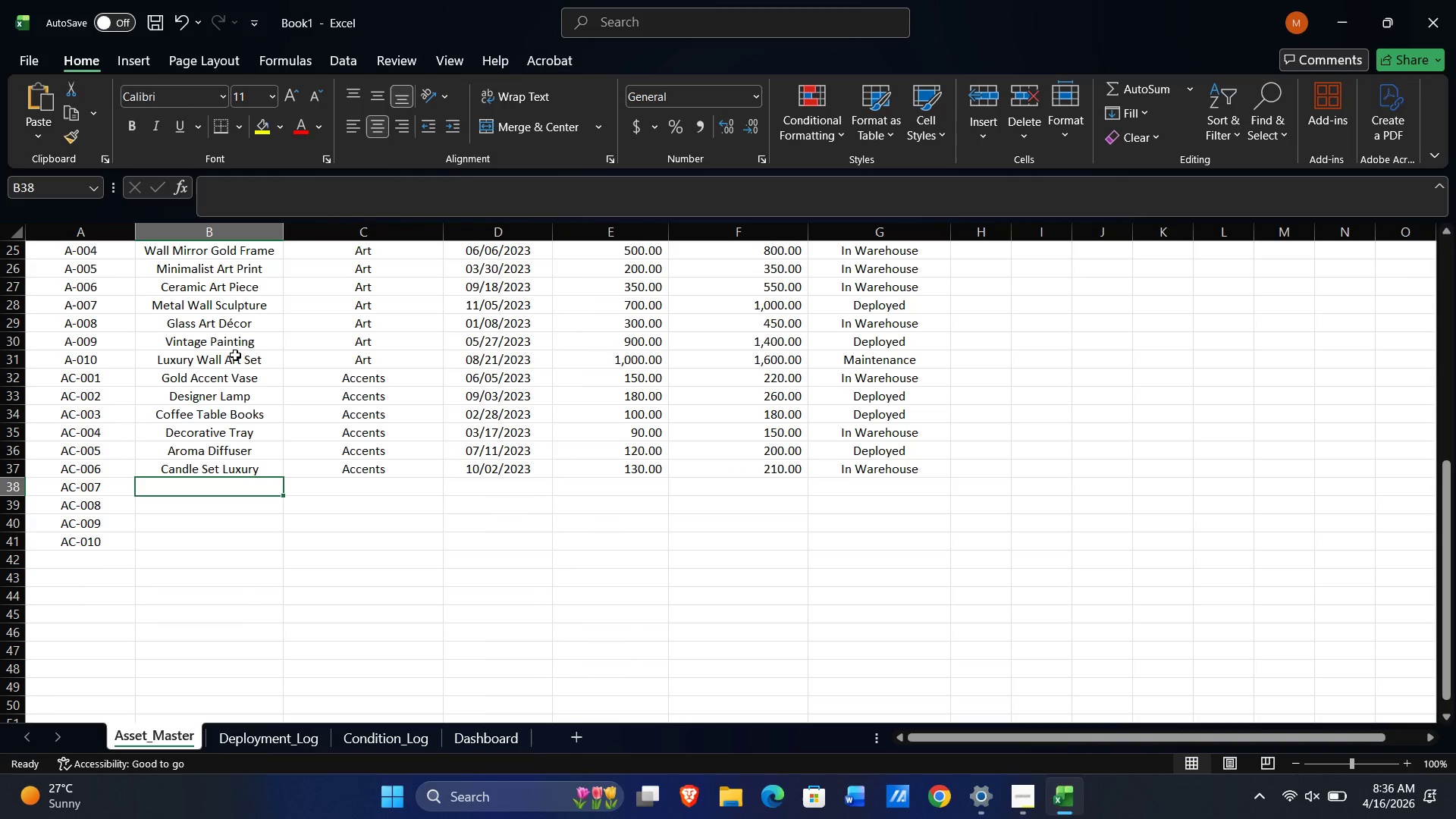 
type(Wall Clock Designer)
key(Tab)
 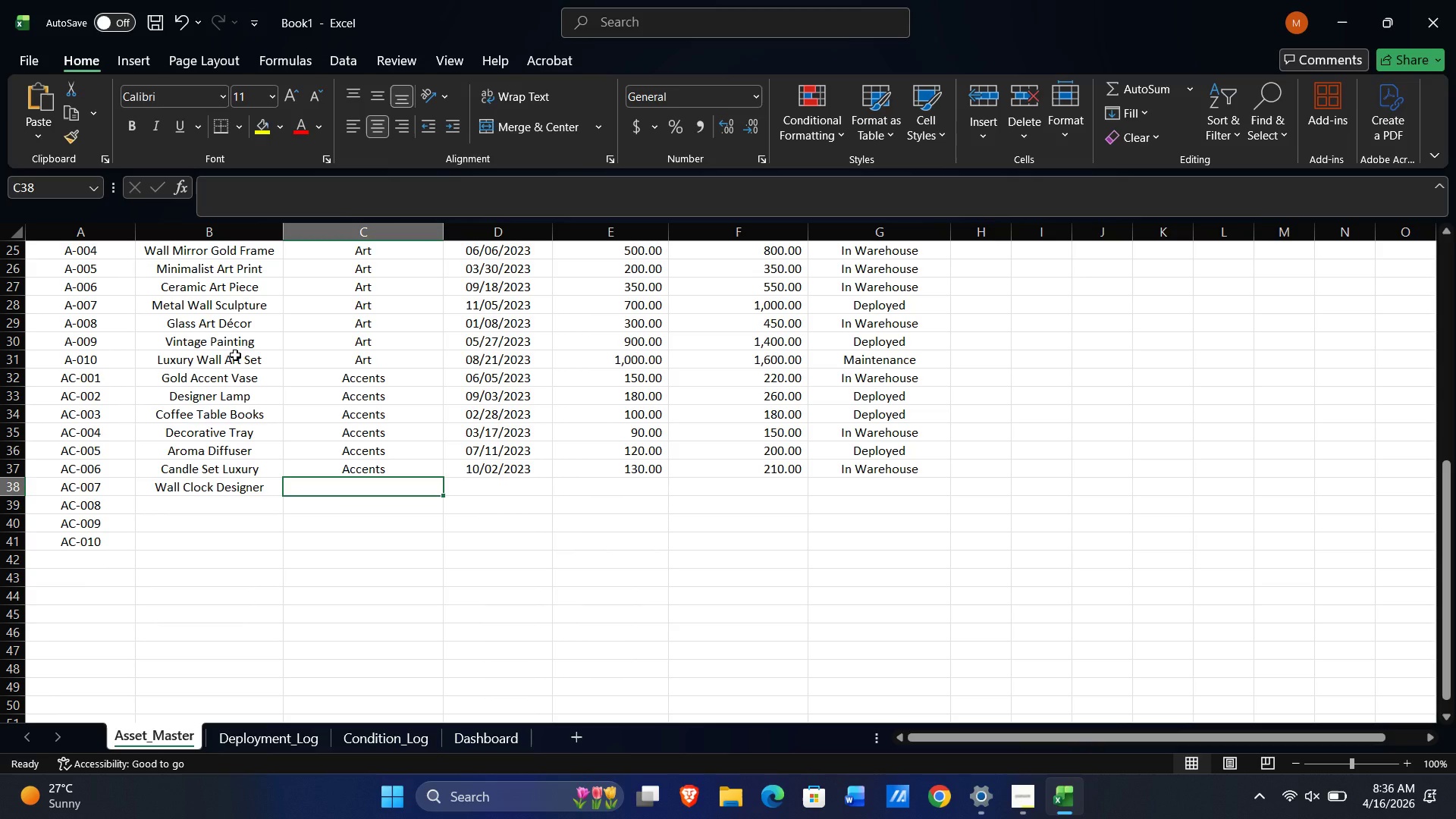 
type(Acc)
key(Tab)
 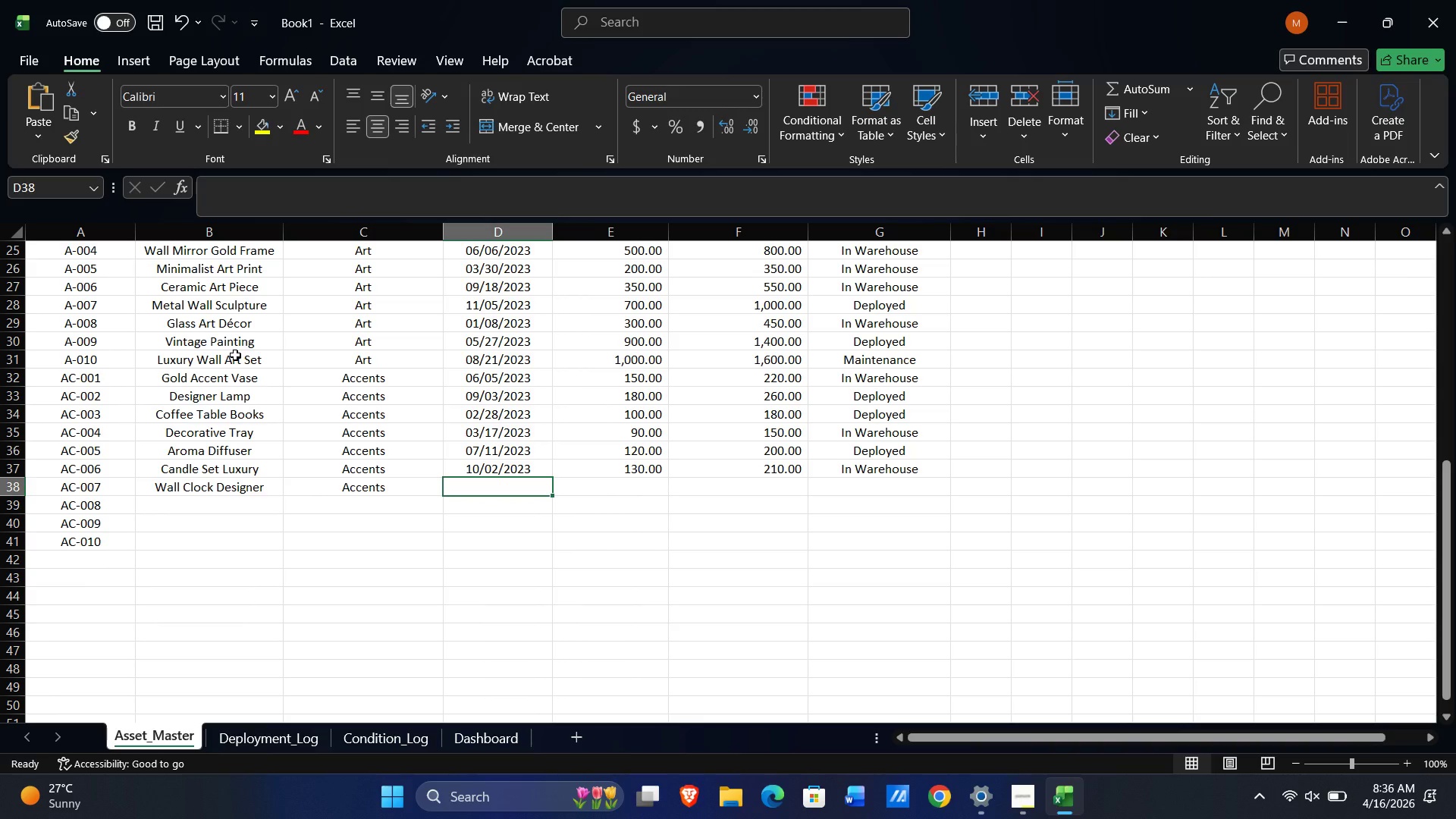 
wait(6.05)
 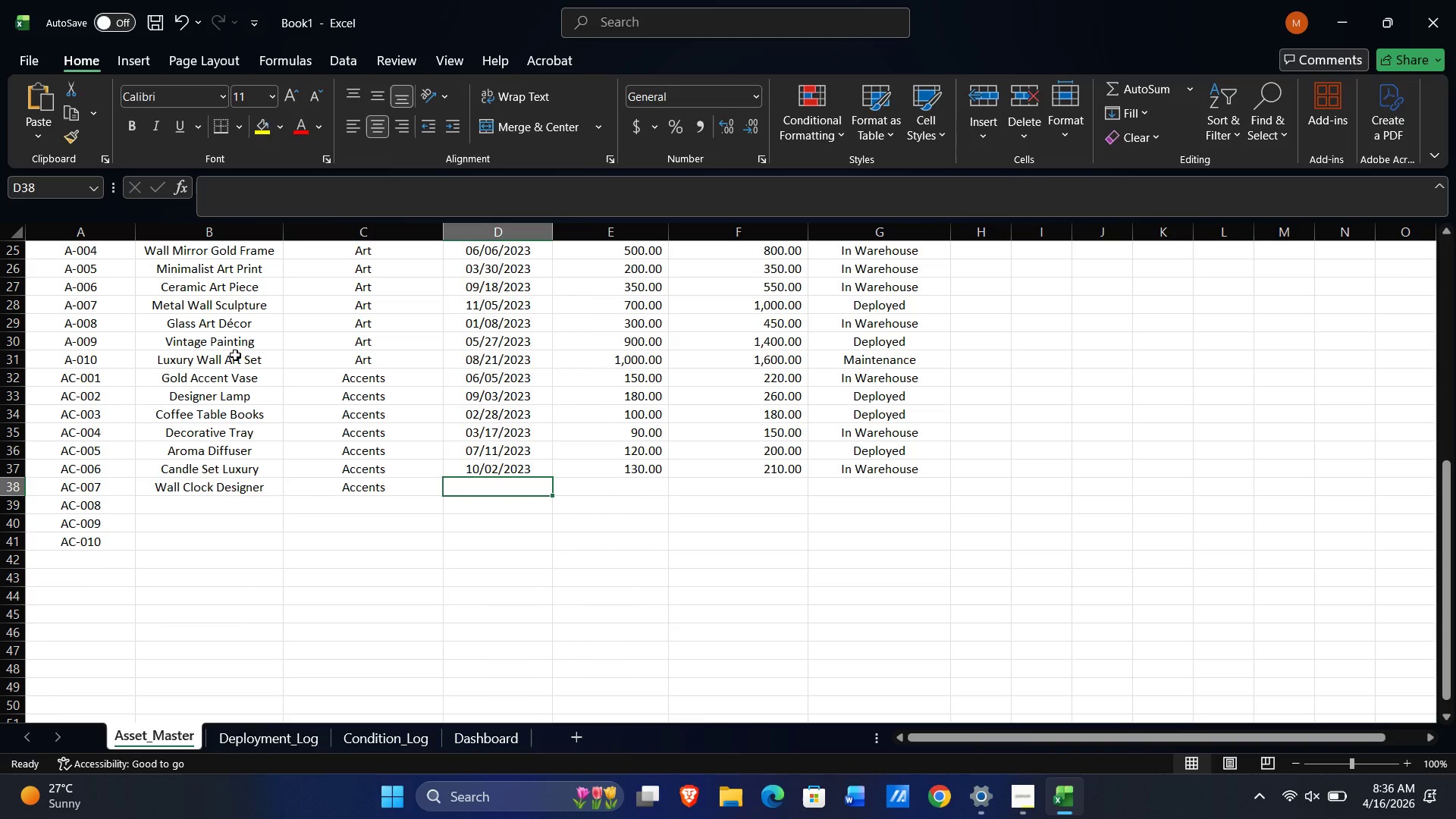 
key(Quote)
 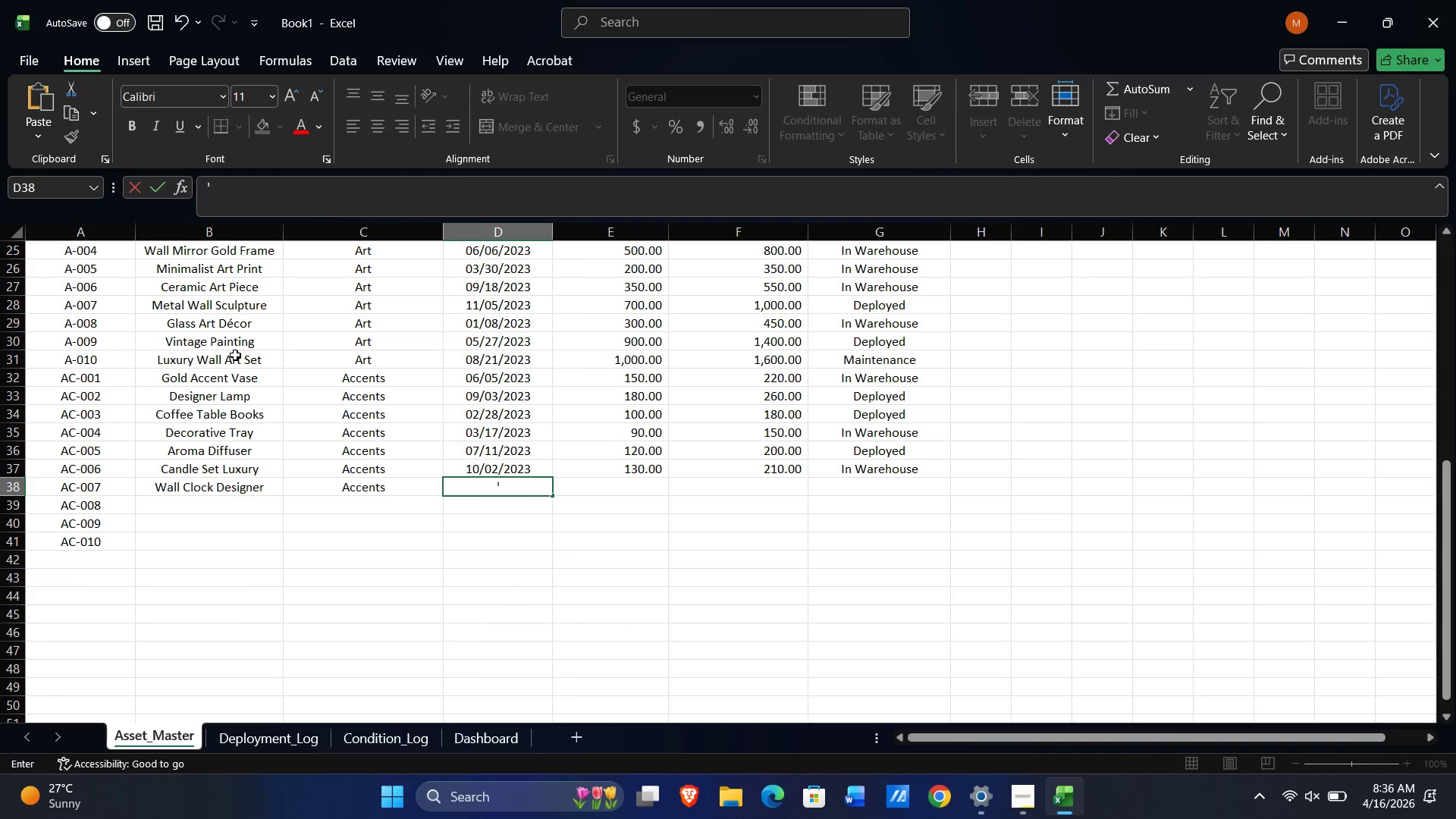 
key(Numpad0)
 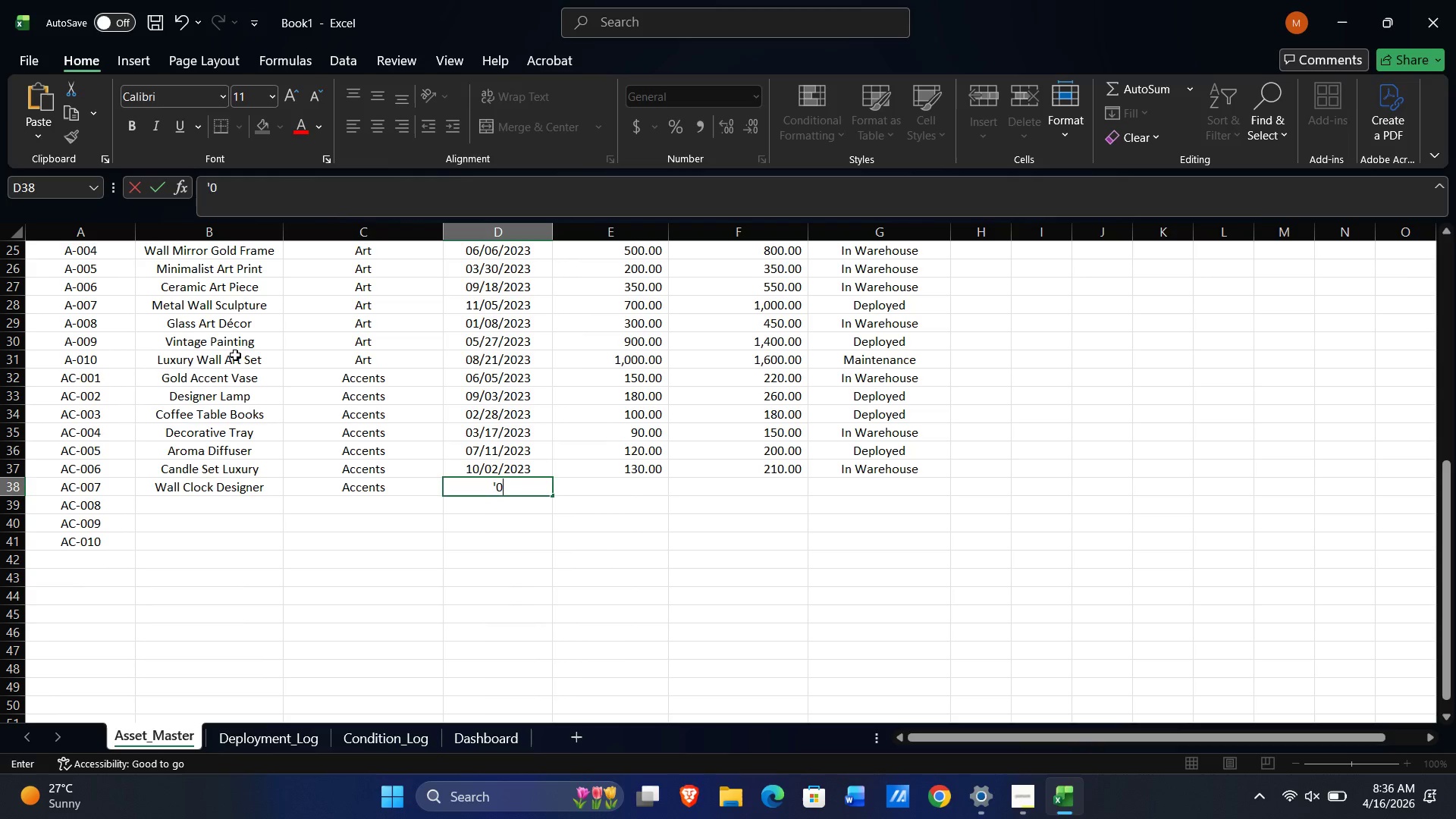 
key(Backspace)
 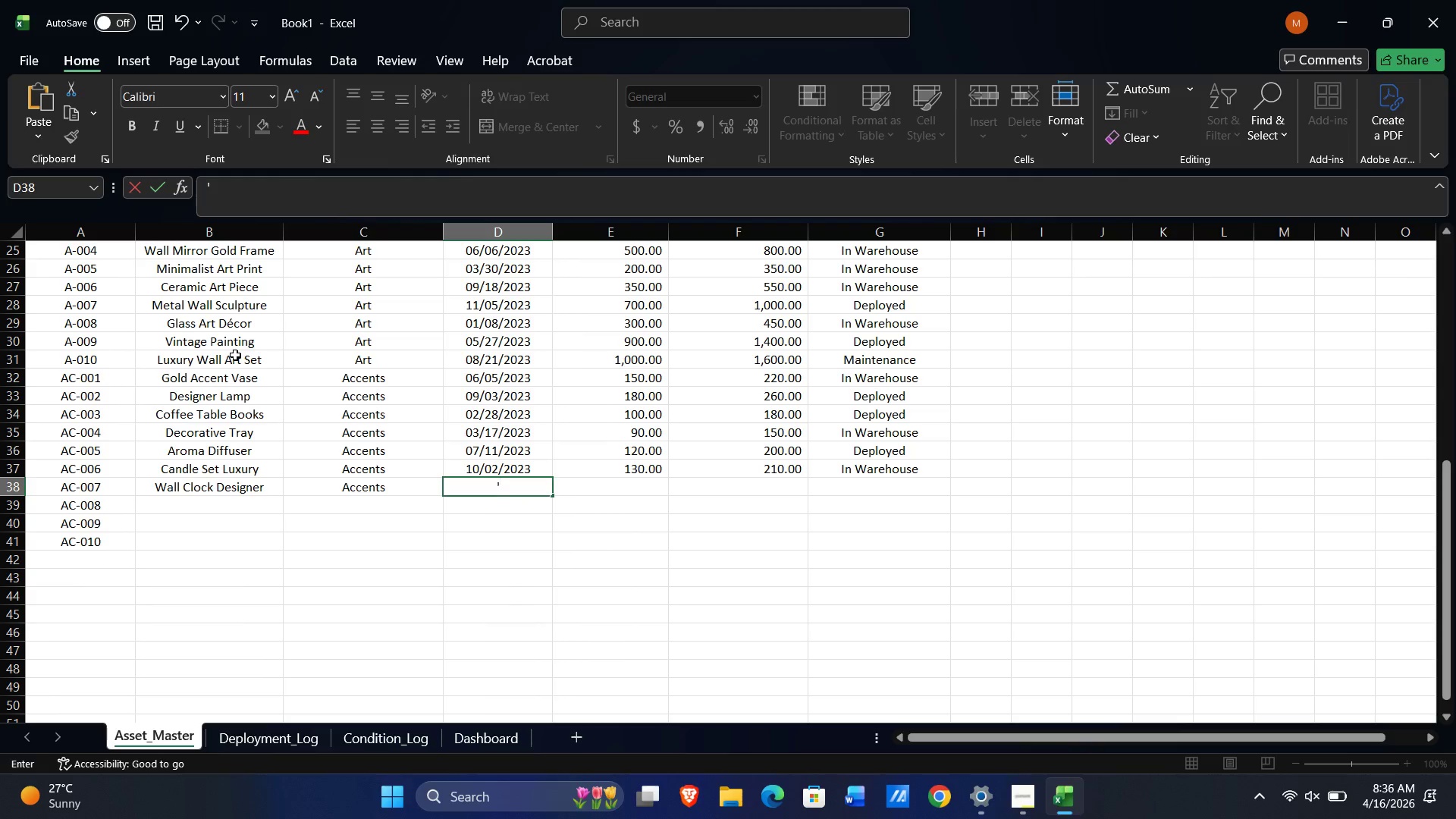 
key(Numpad1)
 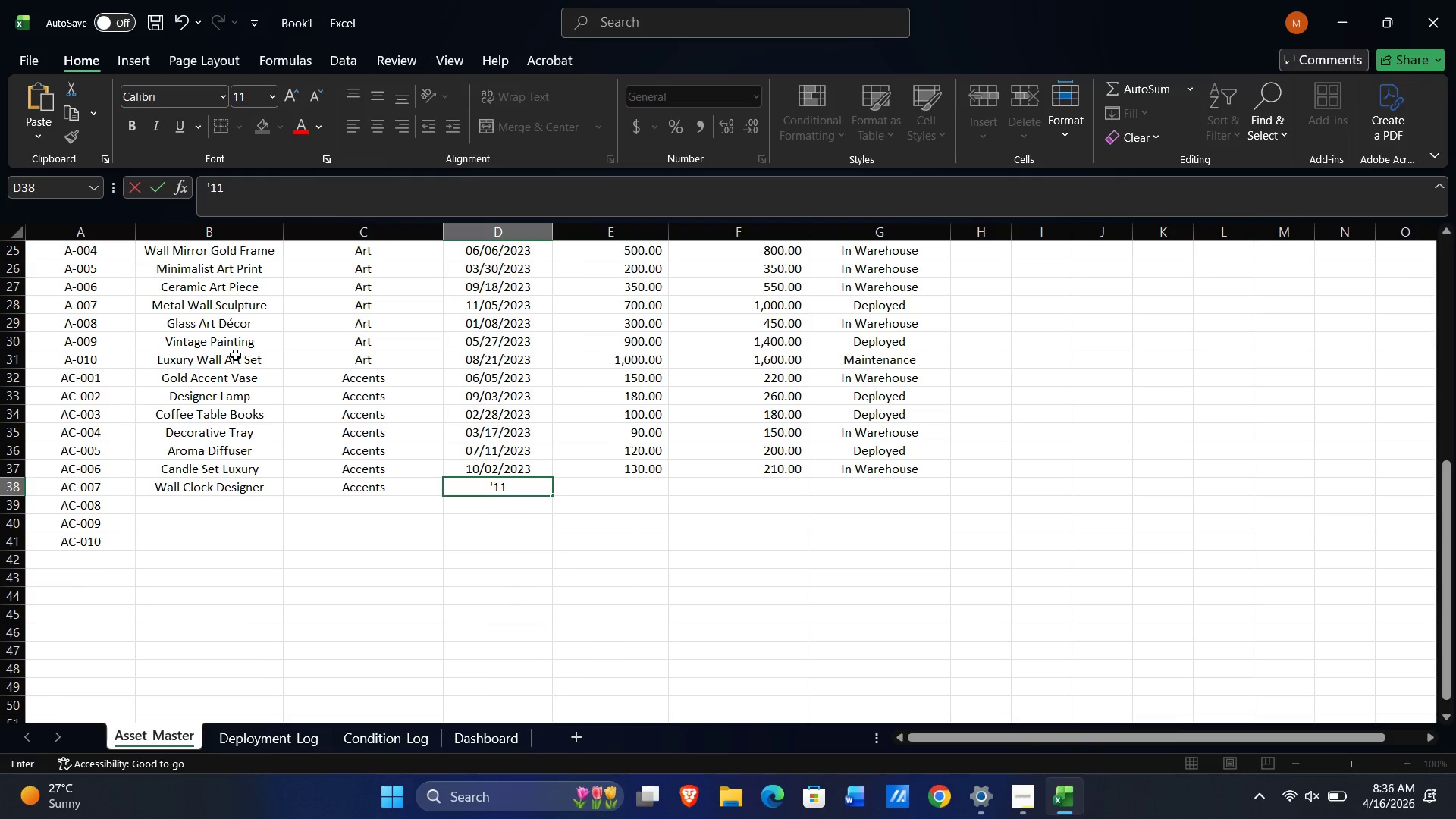 
key(Numpad1)
 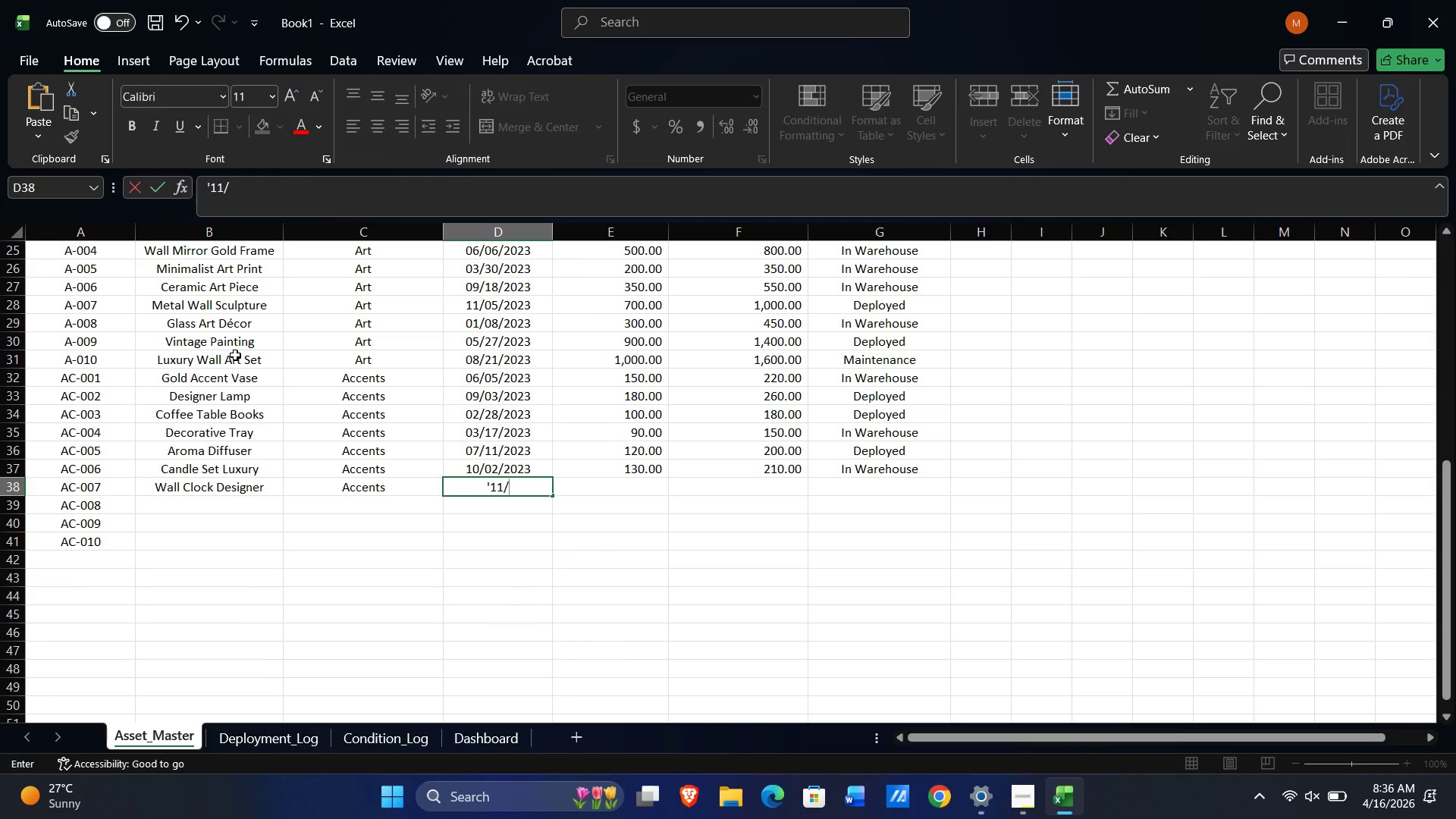 
key(NumpadDivide)
 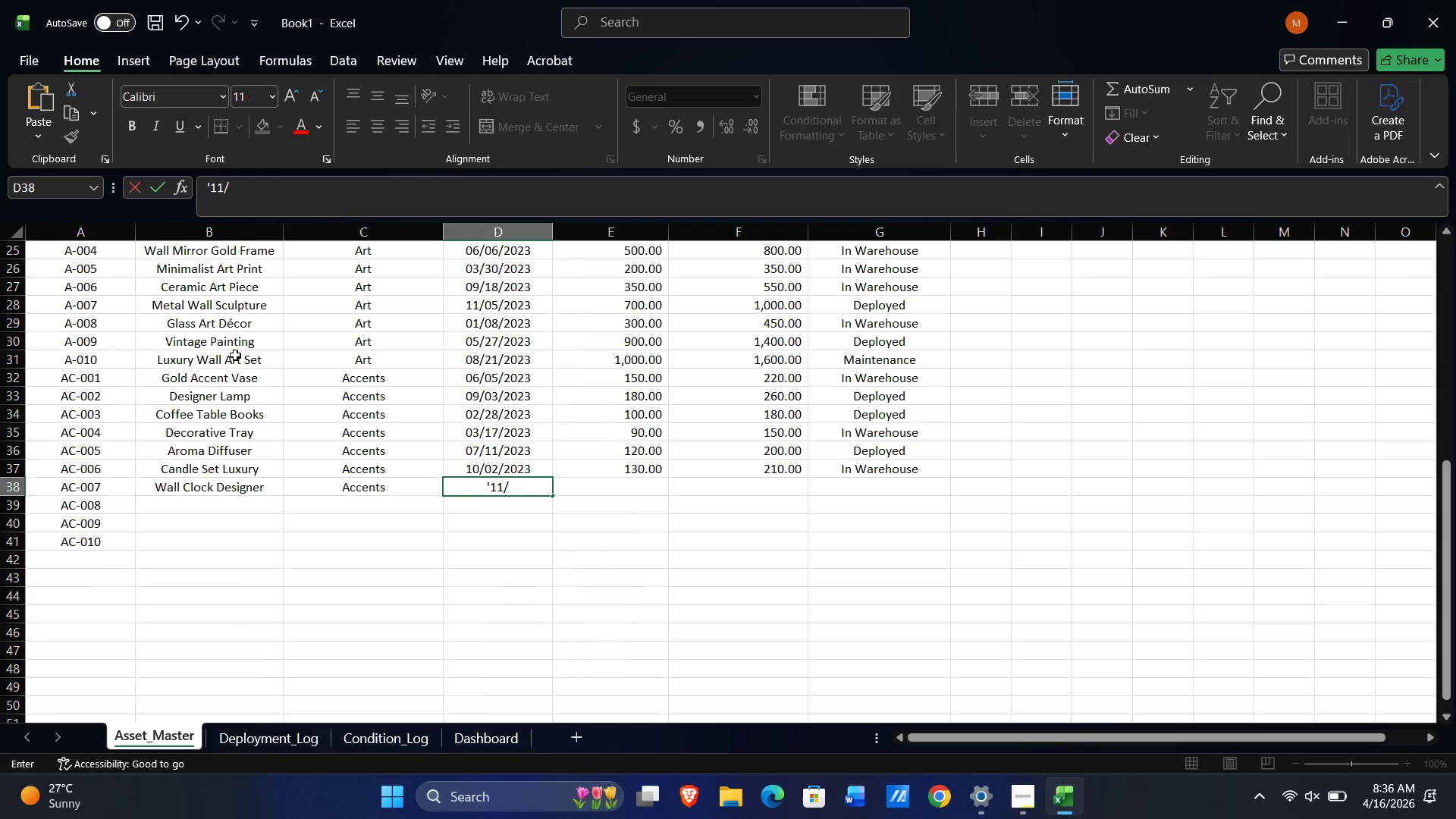 
key(Numpad1)
 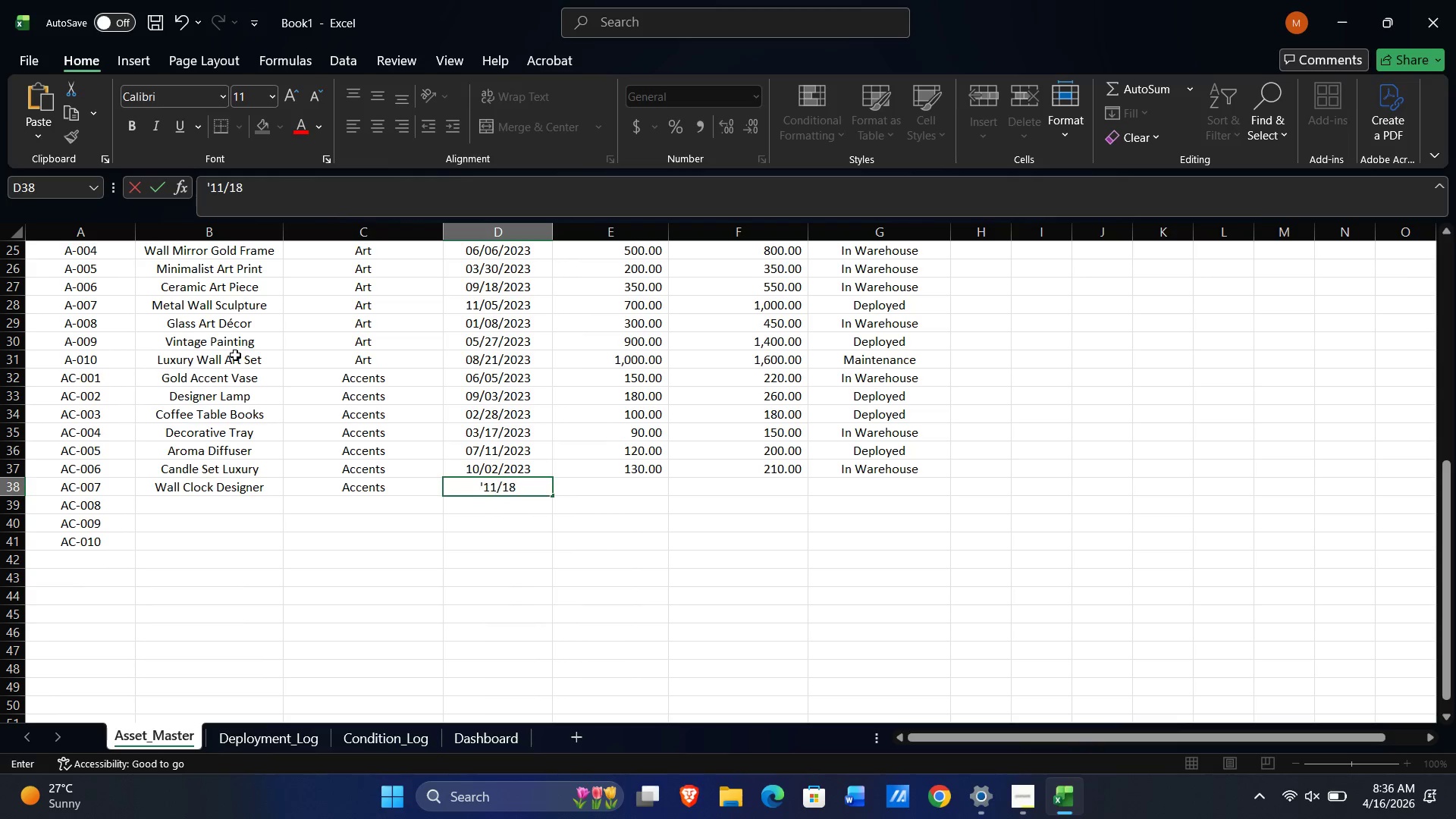 
key(Numpad8)
 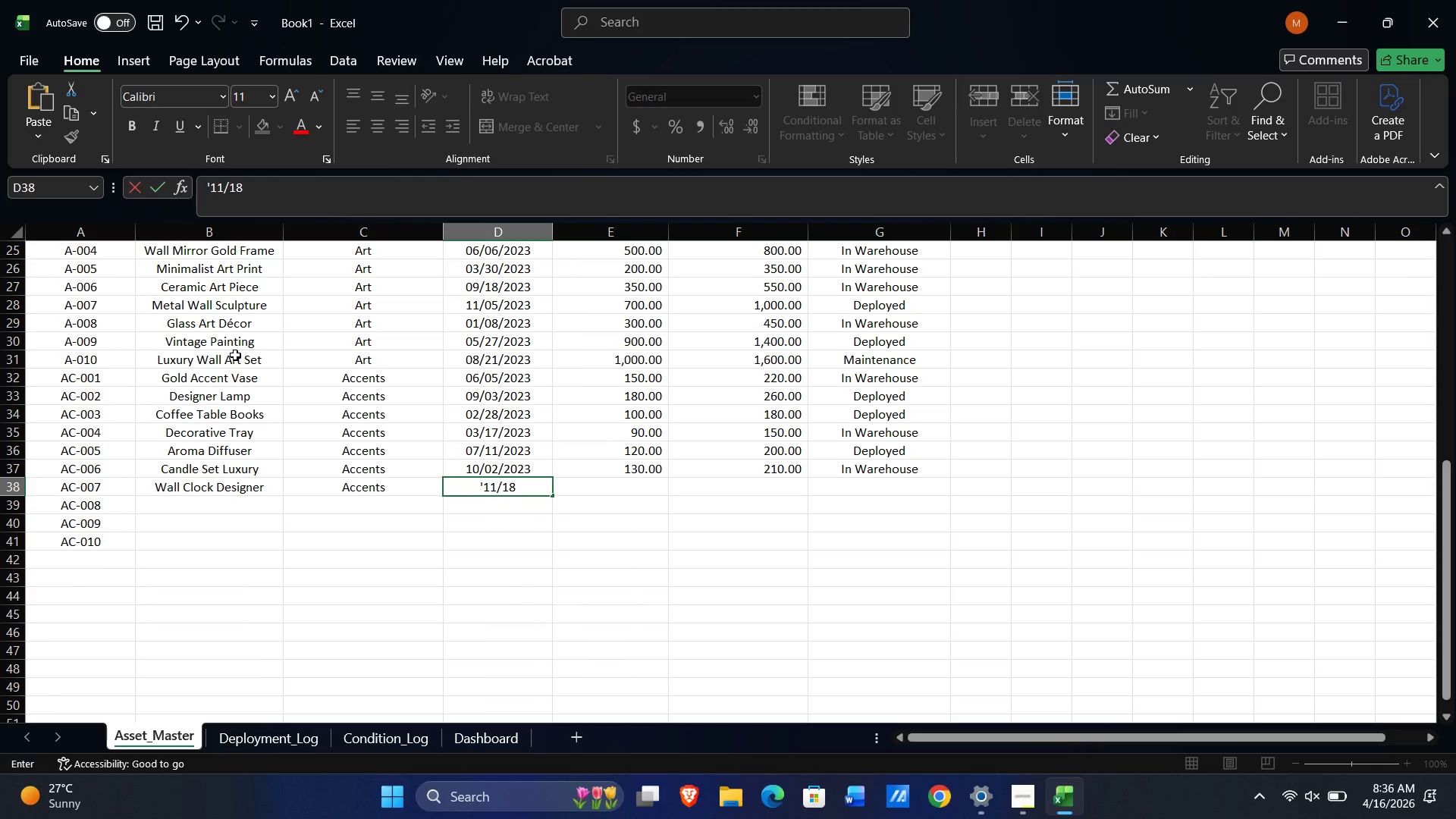 
key(NumpadDivide)
 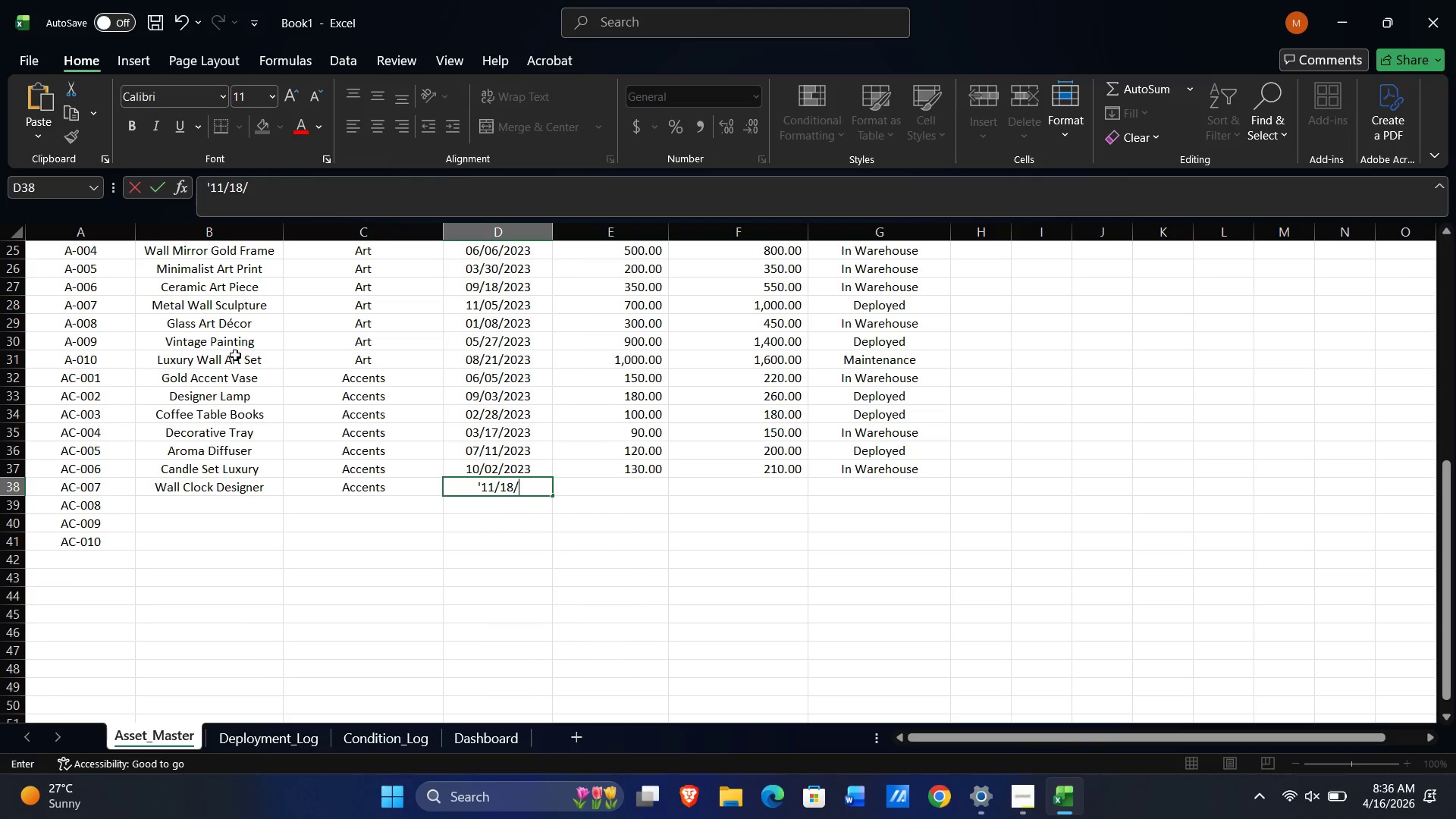 
key(Numpad2)
 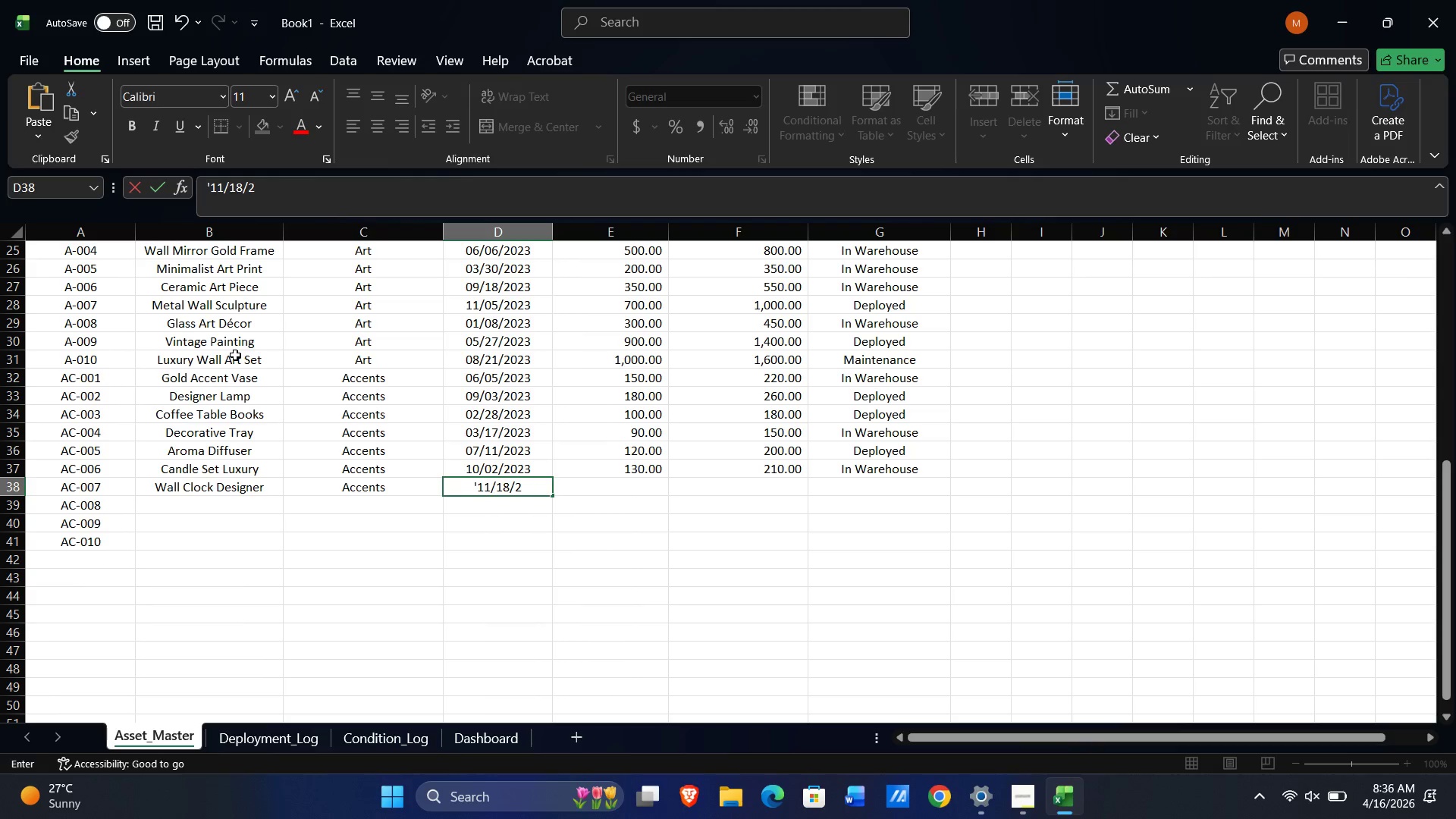 
key(Numpad0)
 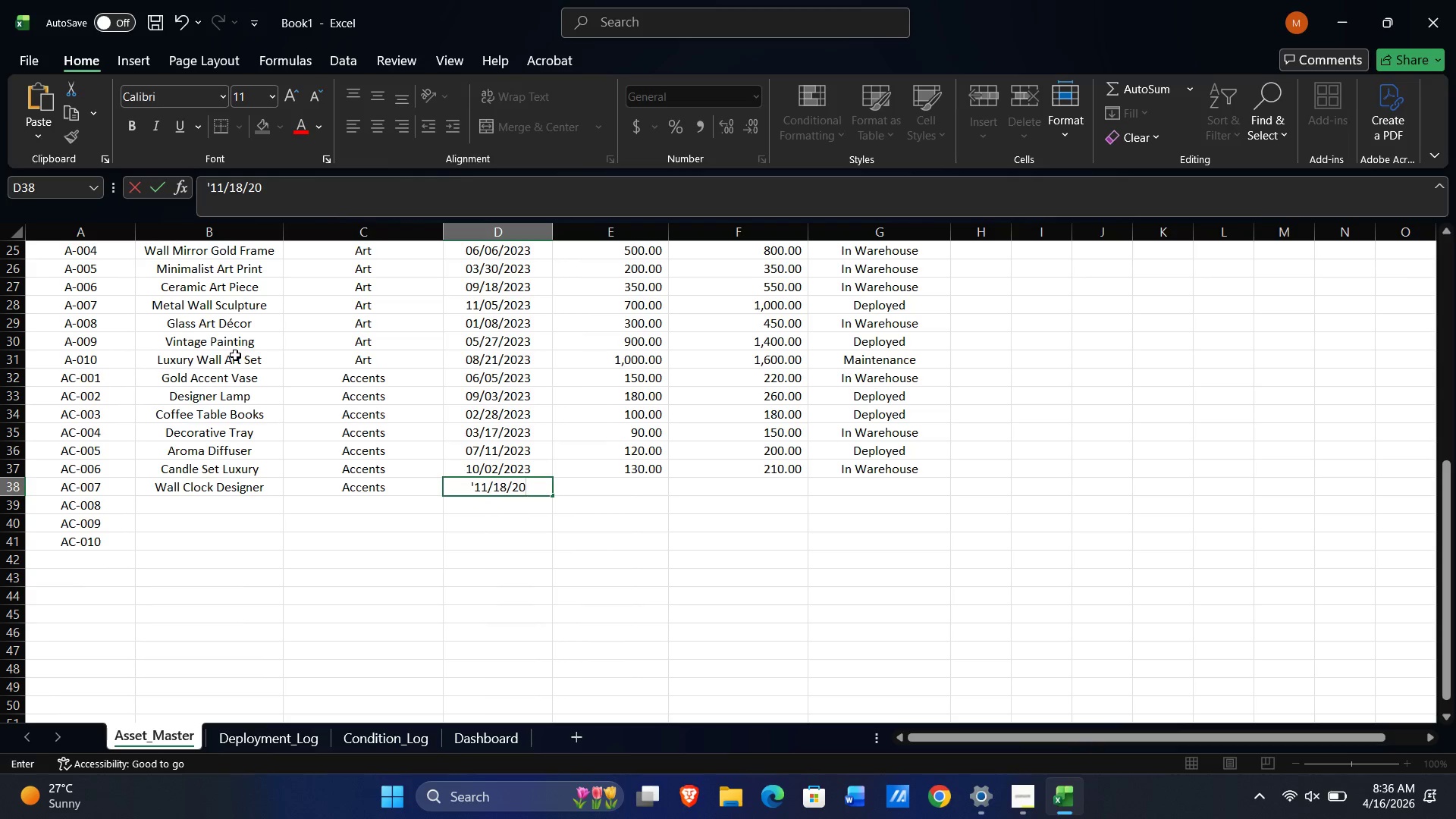 
key(Numpad2)
 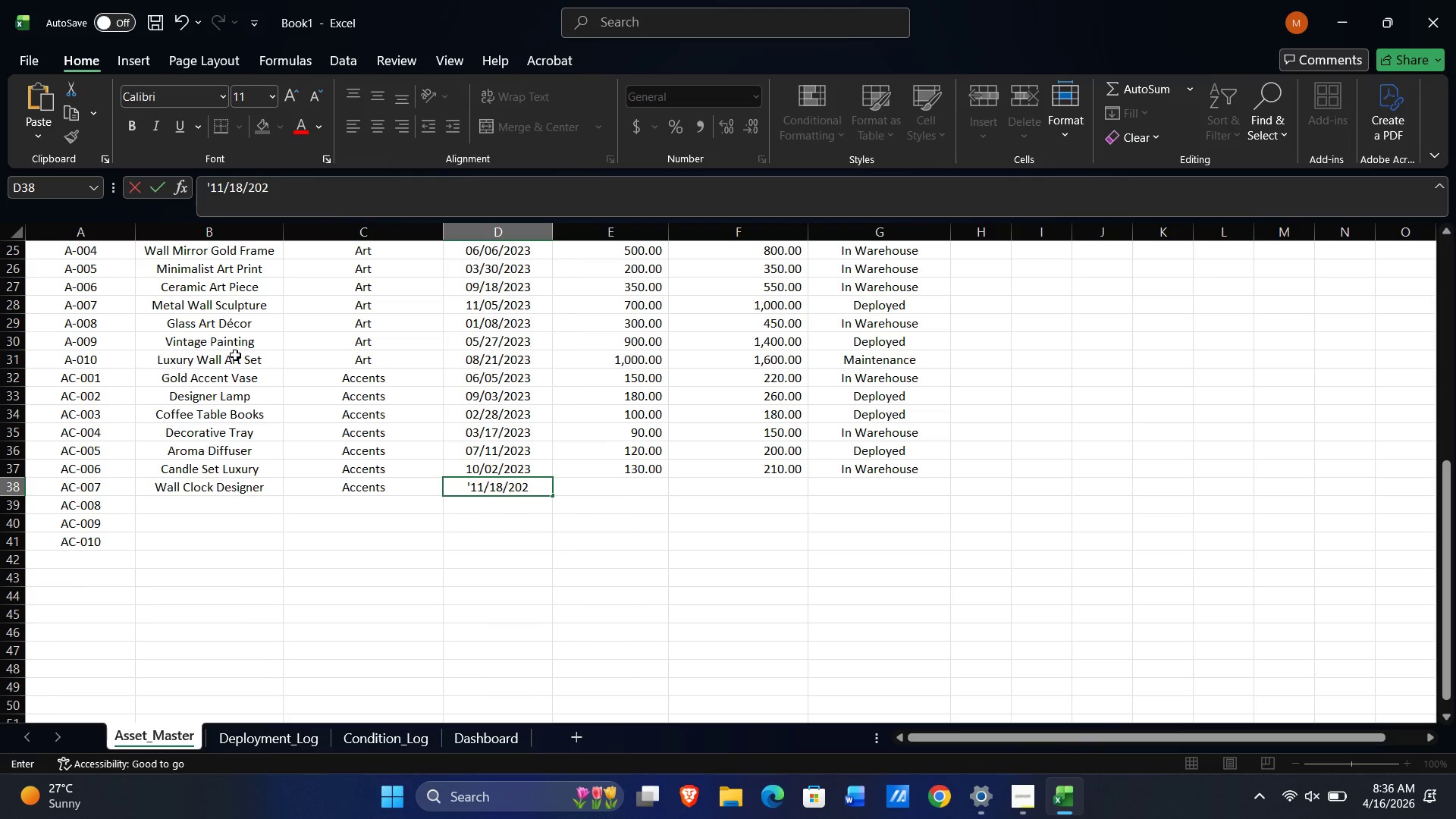 
key(Numpad3)
 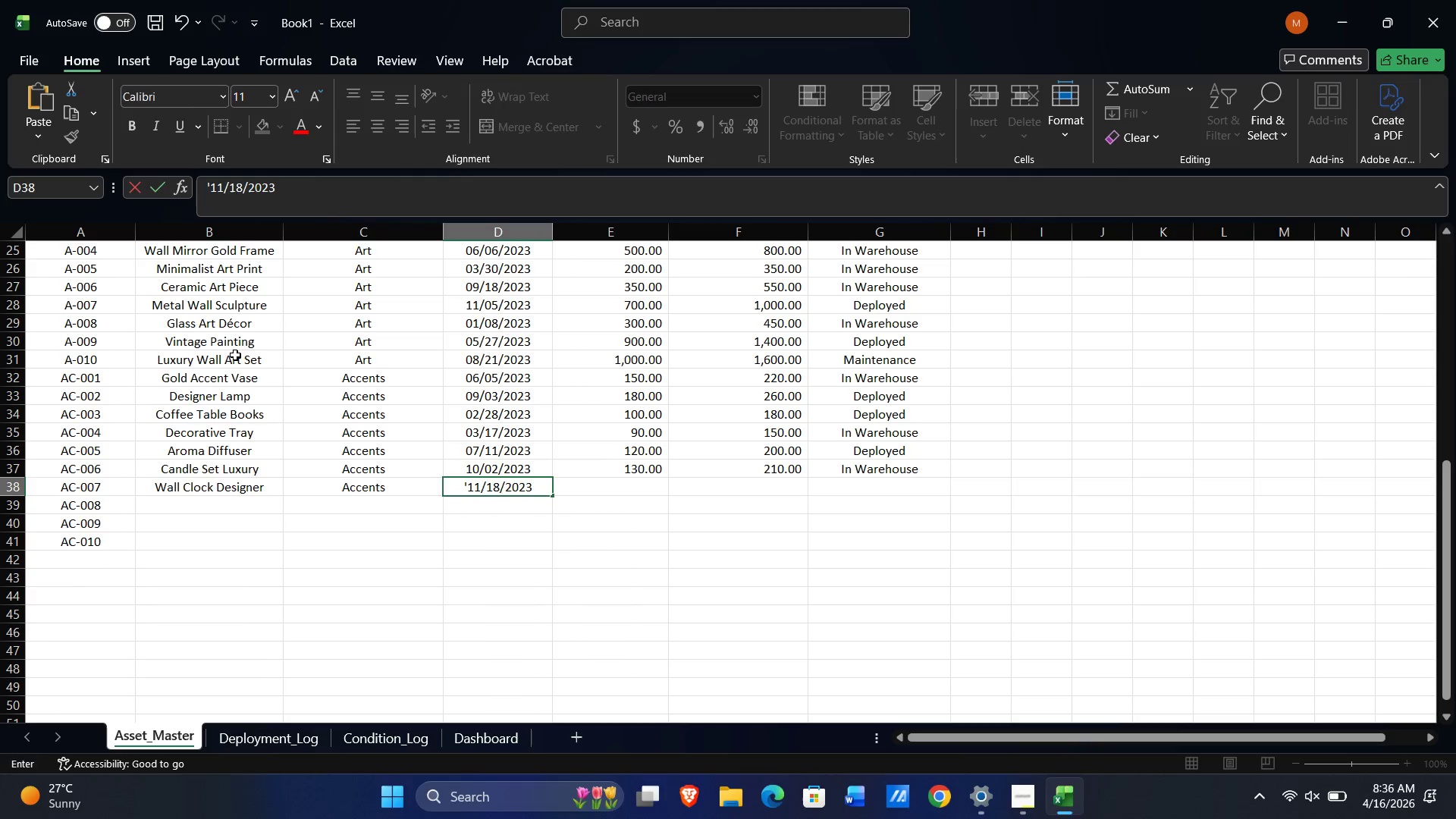 
key(Tab)
 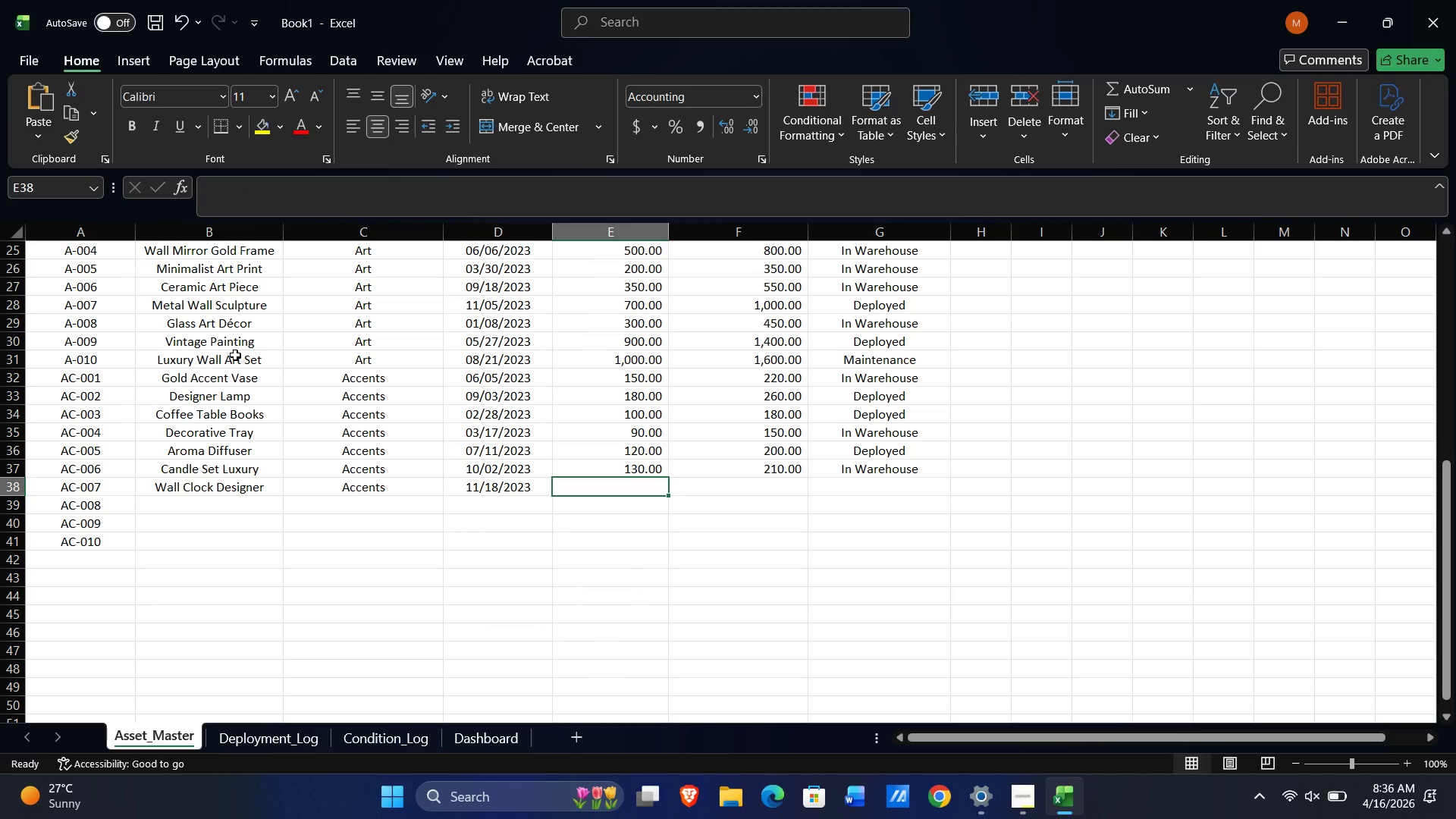 
wait(8.69)
 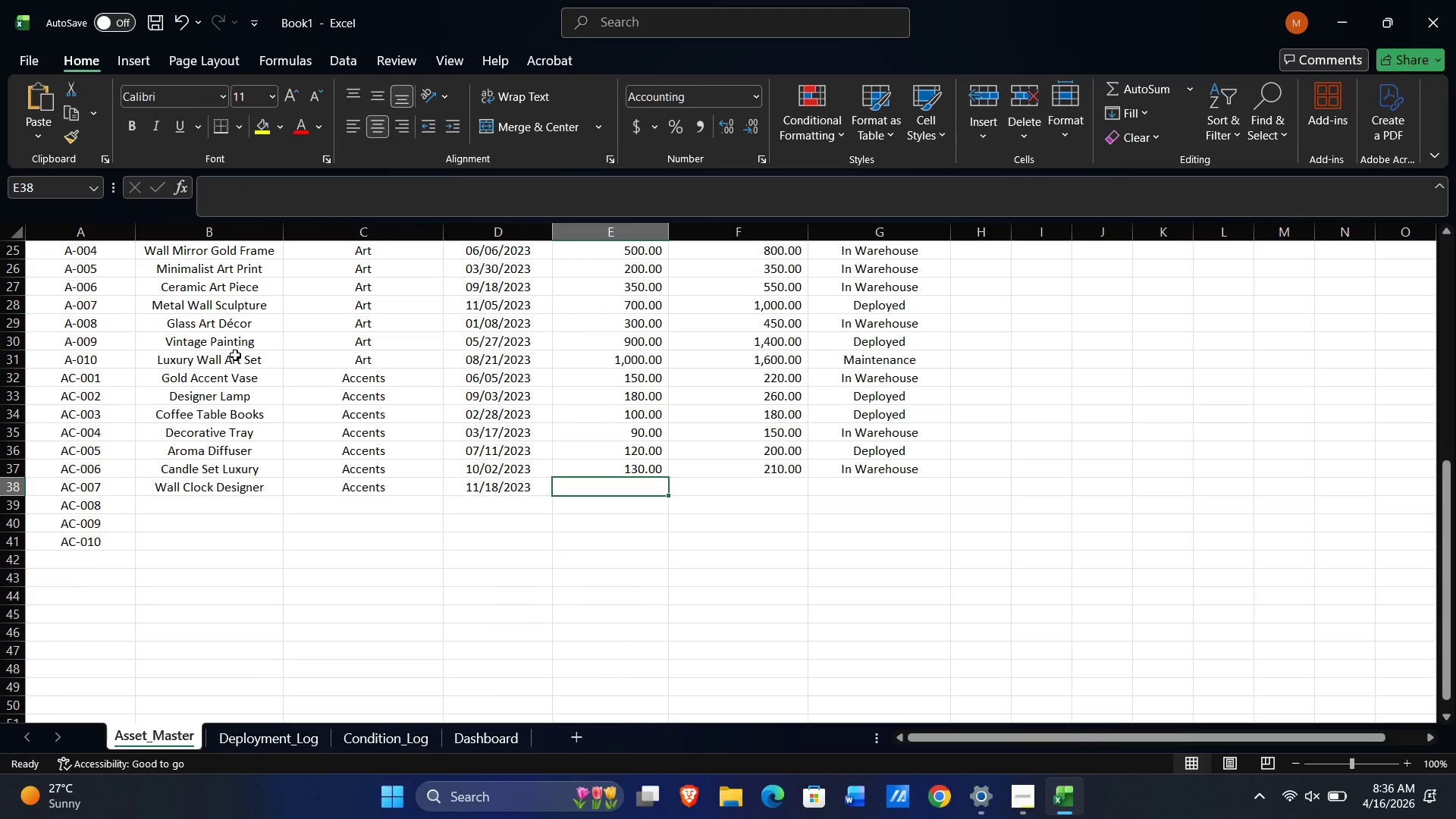 
key(Numpad1)
 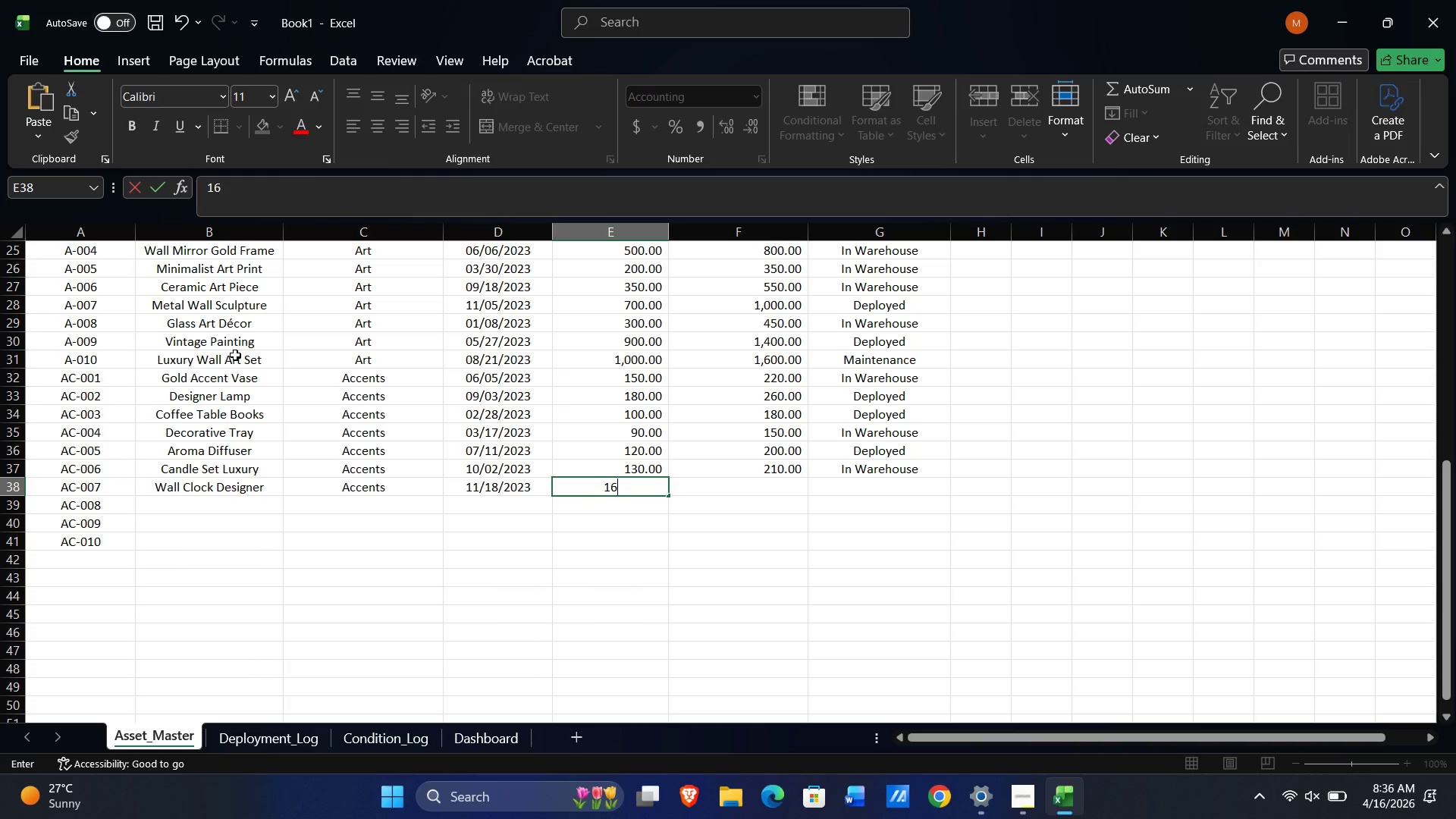 
key(Numpad6)
 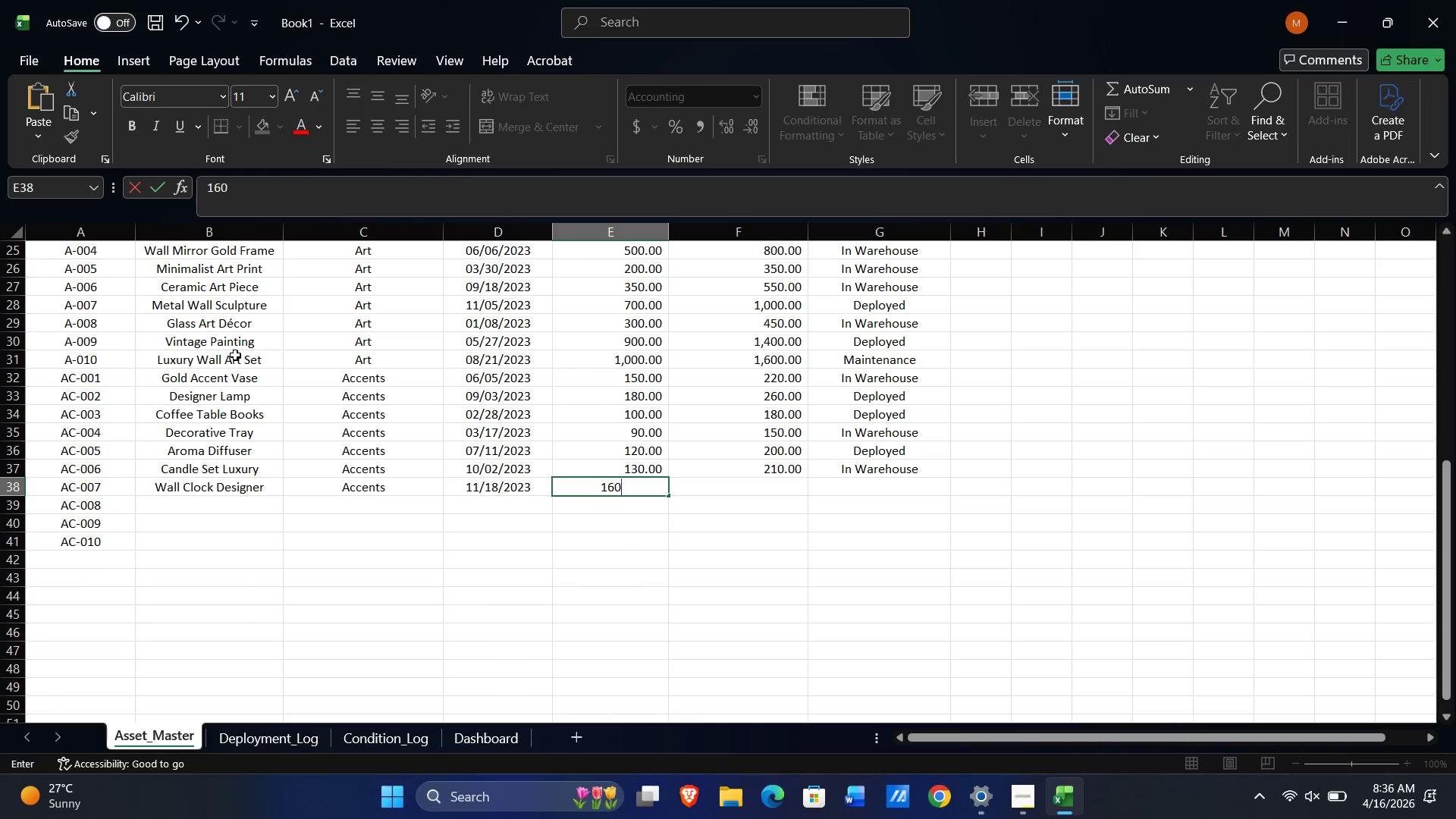 
key(Numpad0)
 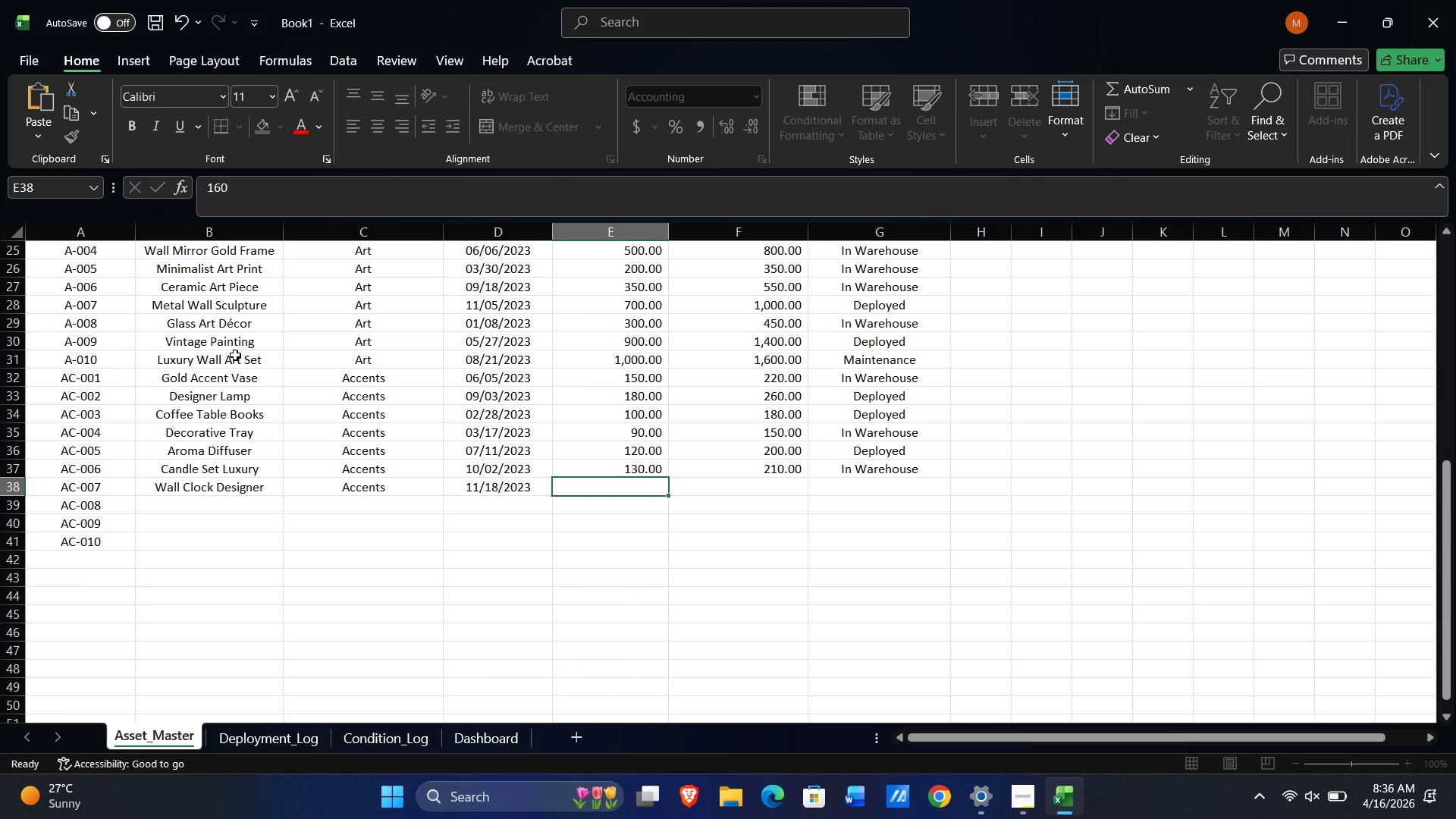 
key(Tab)
 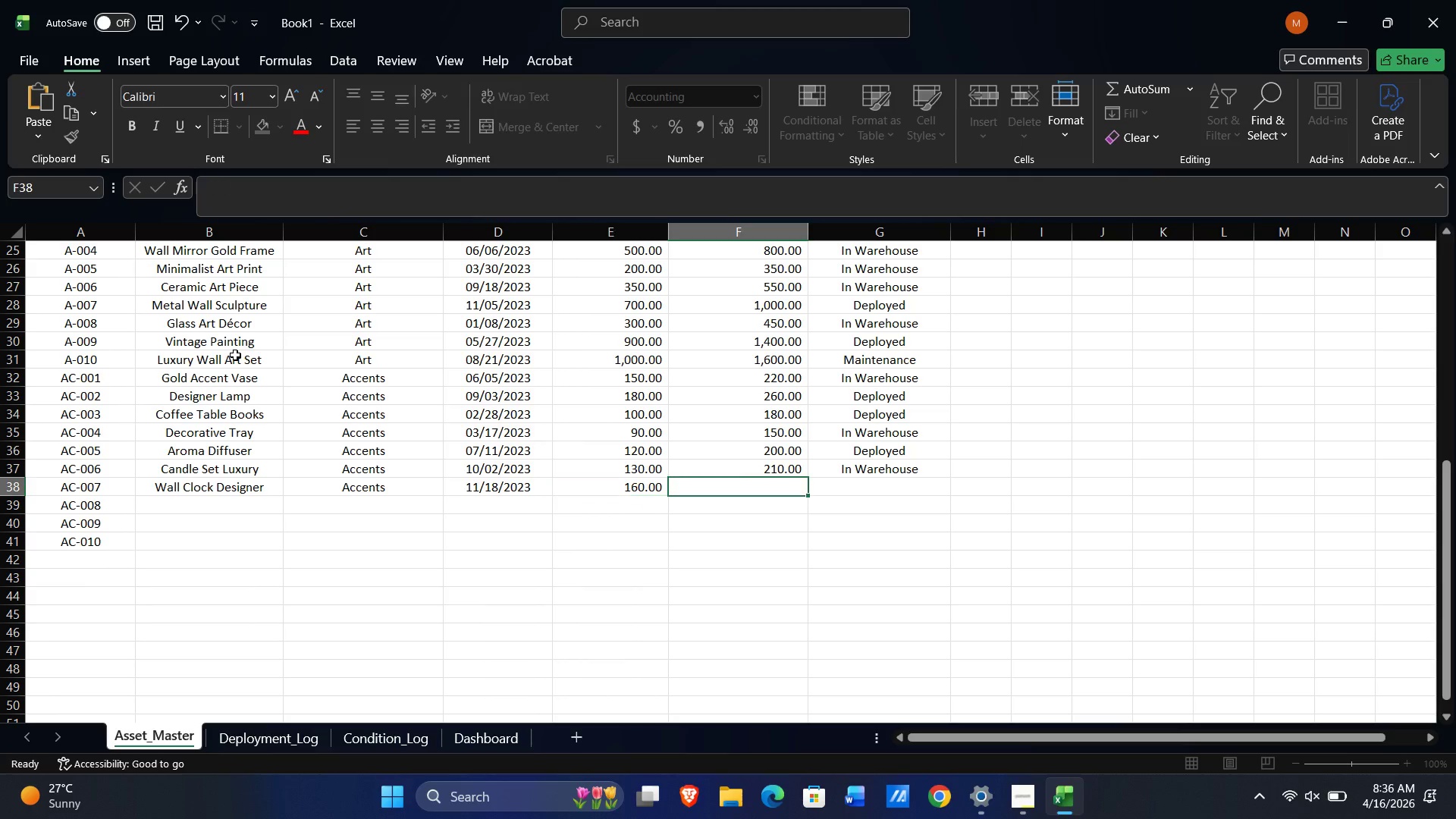 
key(Numpad2)
 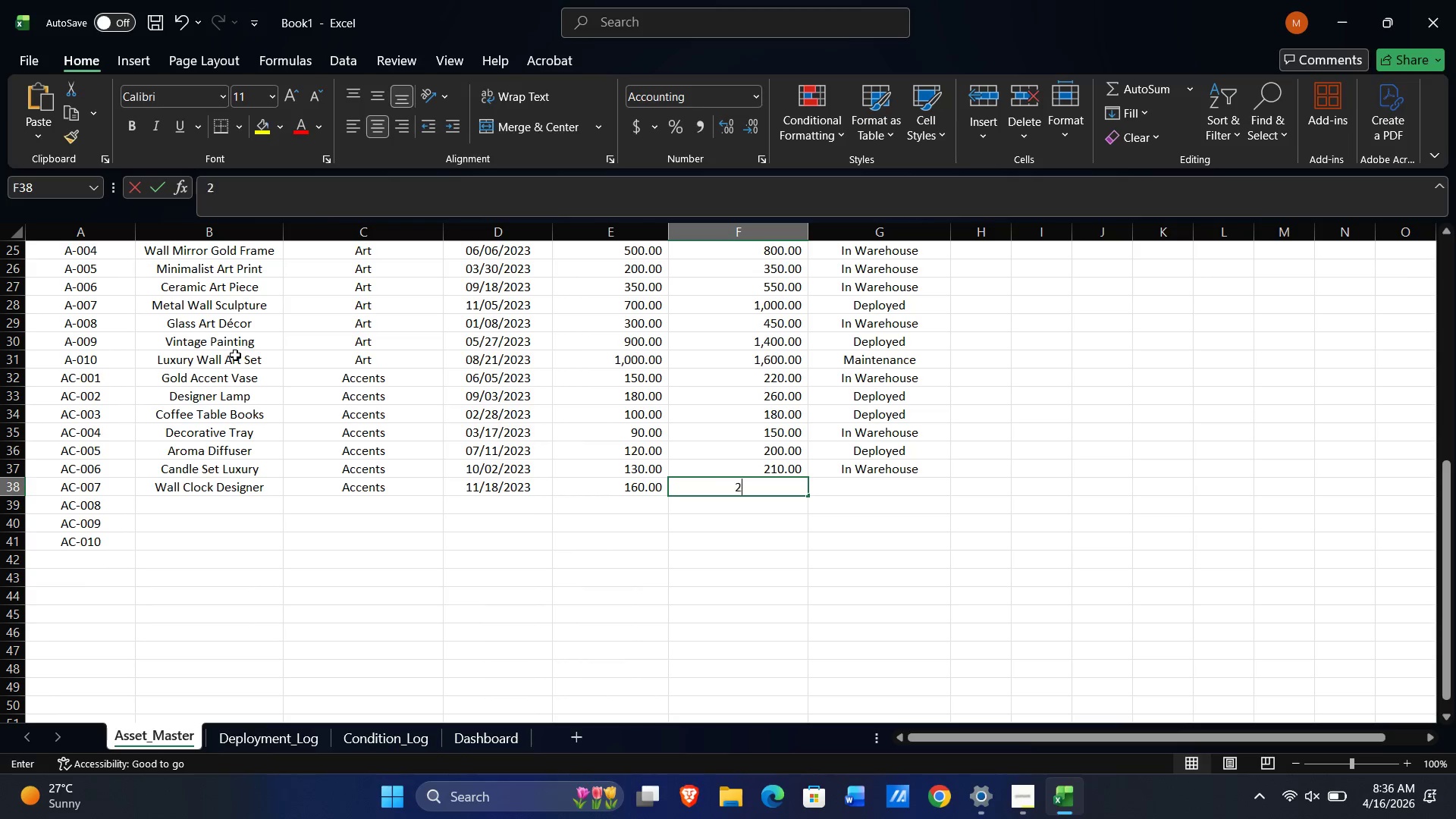 
key(Numpad5)
 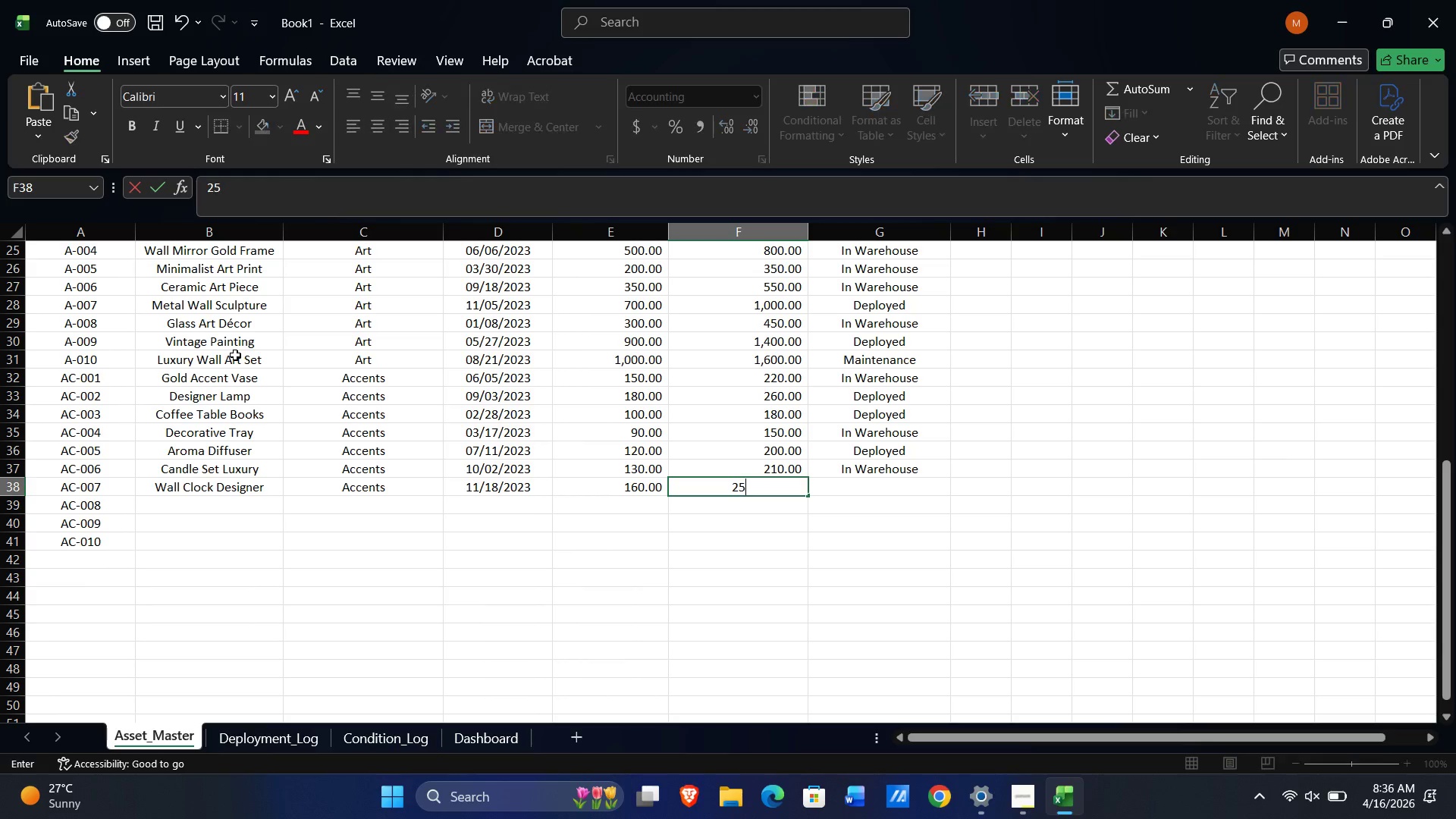 
key(Numpad0)
 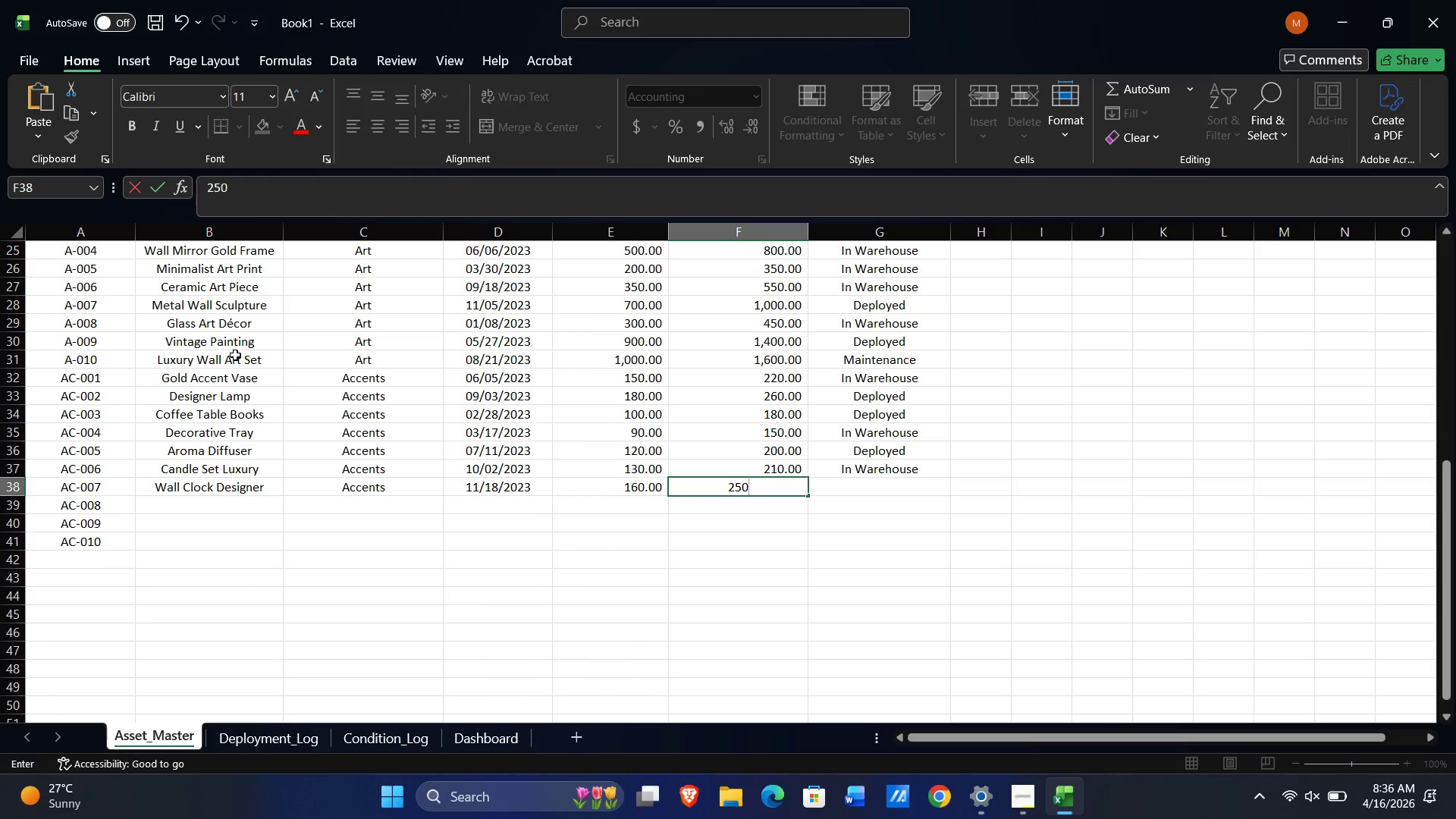 
key(Tab)
 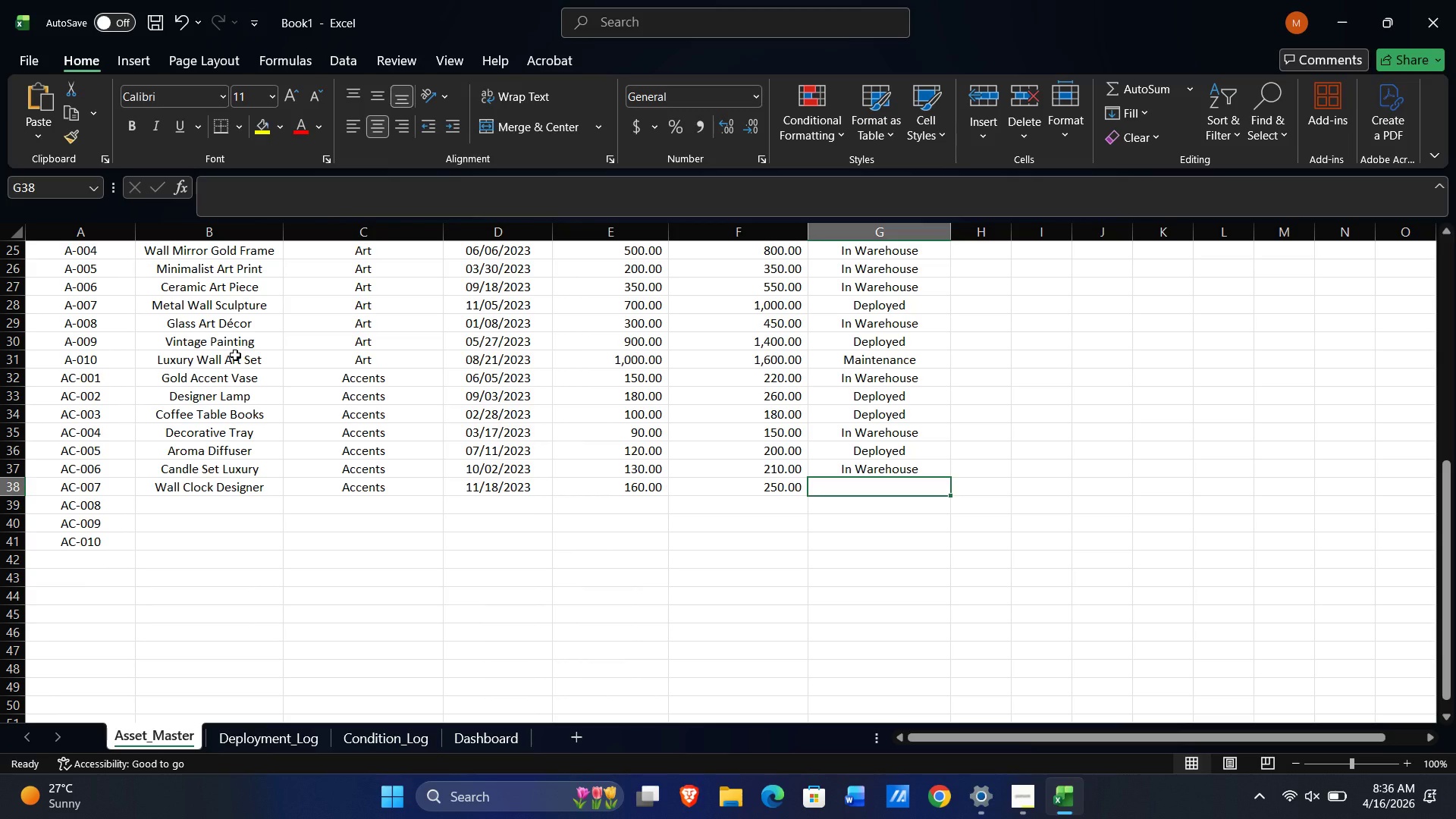 
key(Shift+D)
 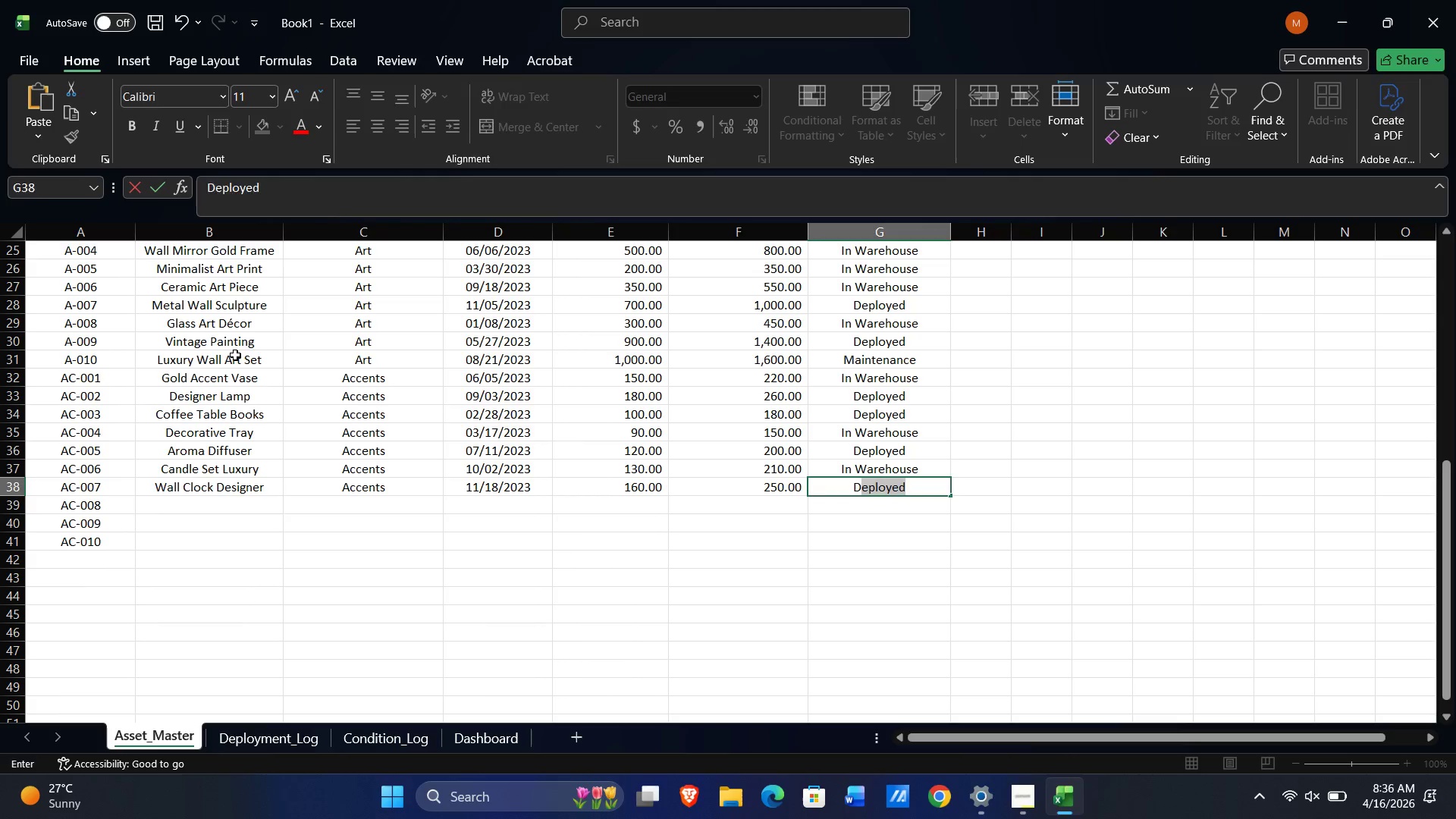 
key(NumpadEnter)
 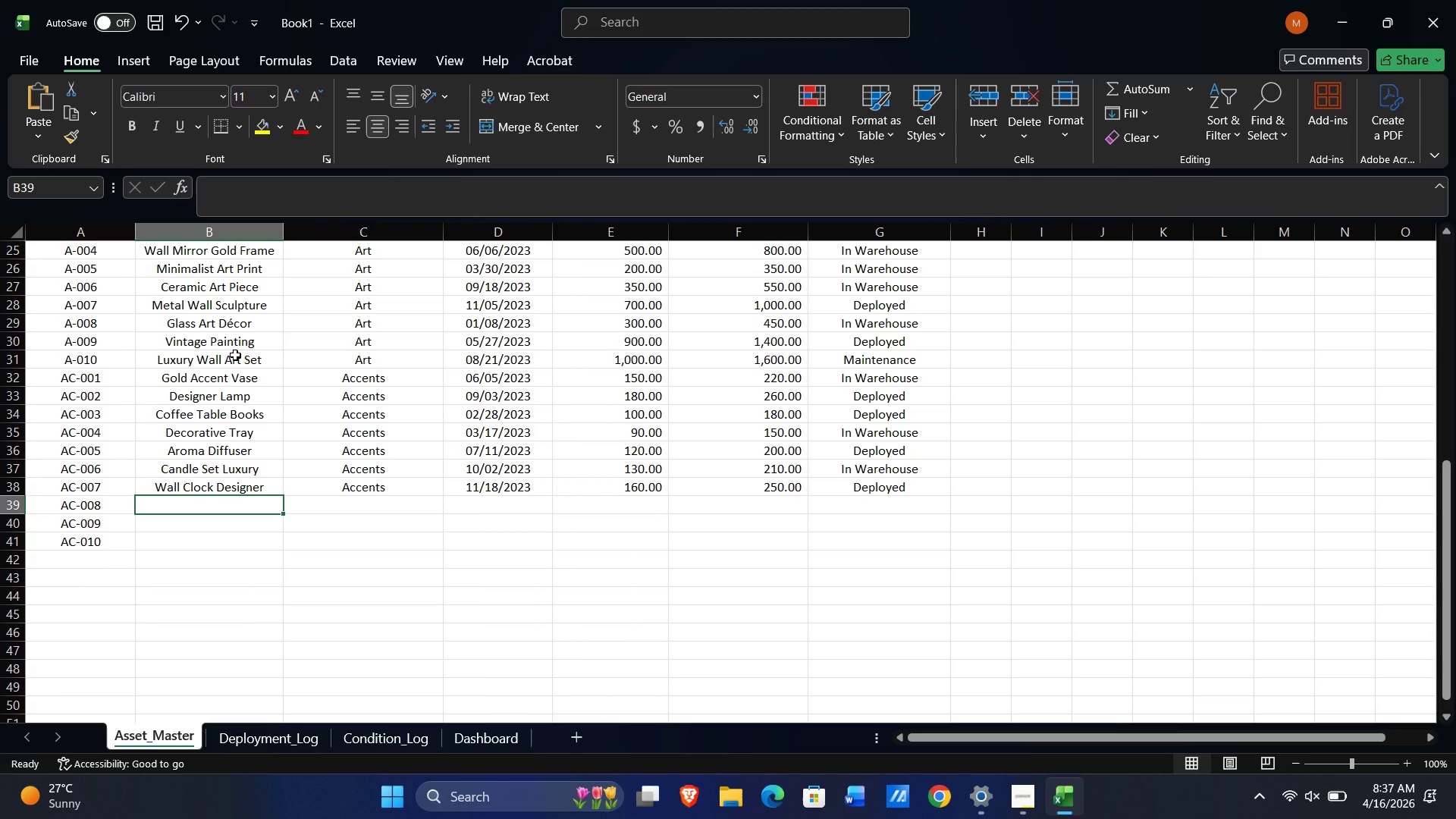 
wait(5.55)
 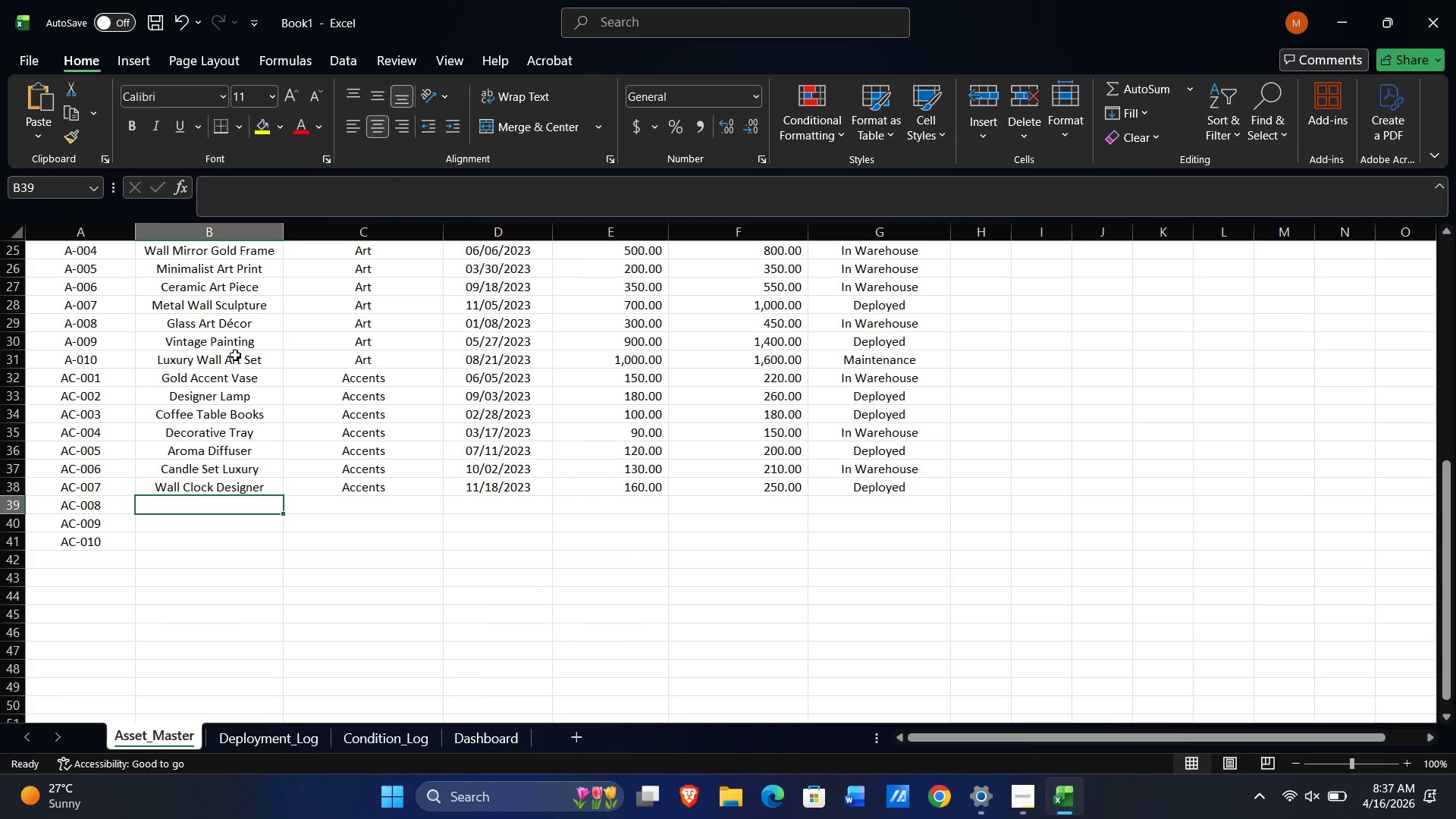 
type(Tabletop Sculpture)
key(Tab)
type(Acc)
key(Tab)
 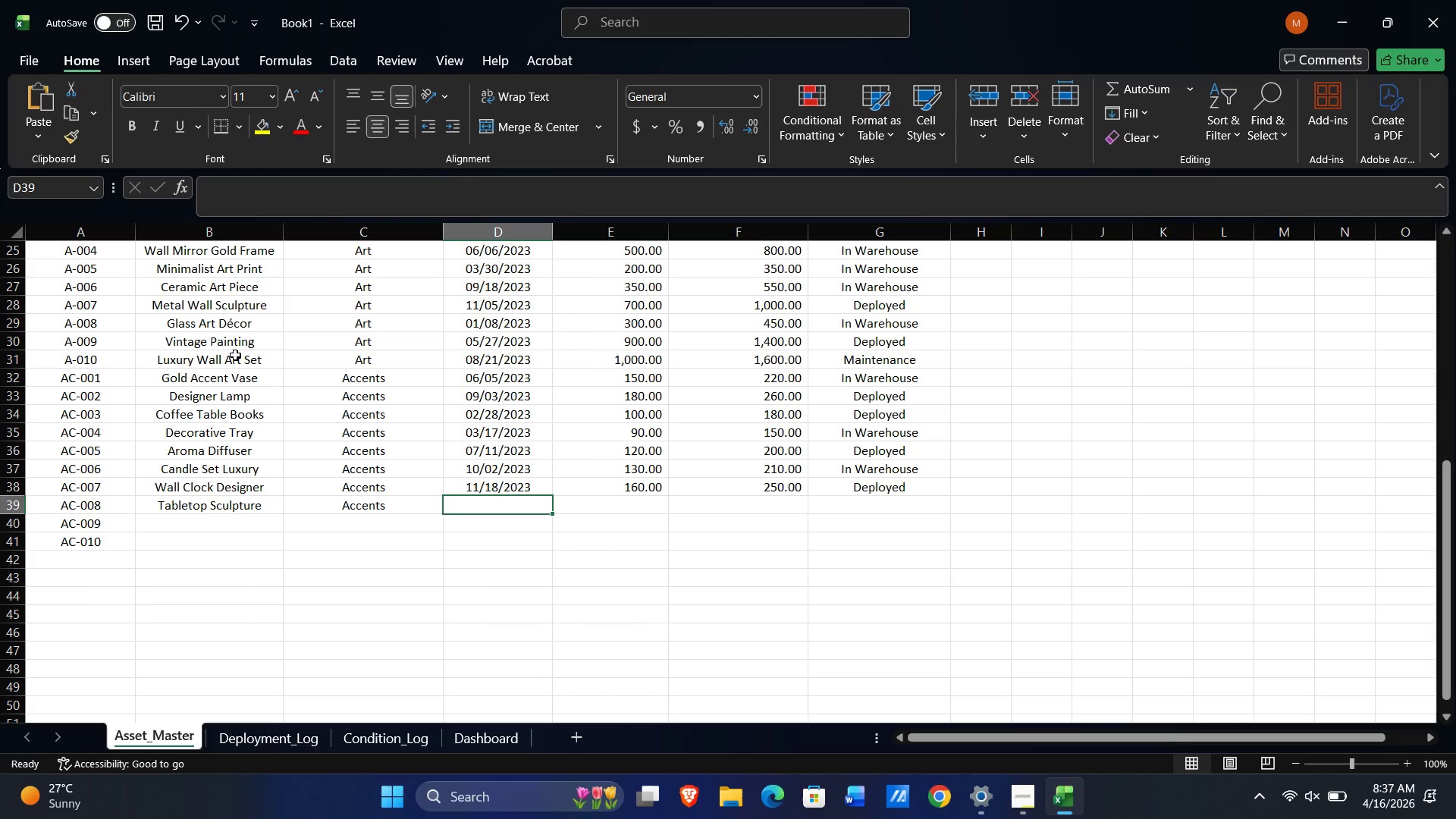 
key(Quote)
 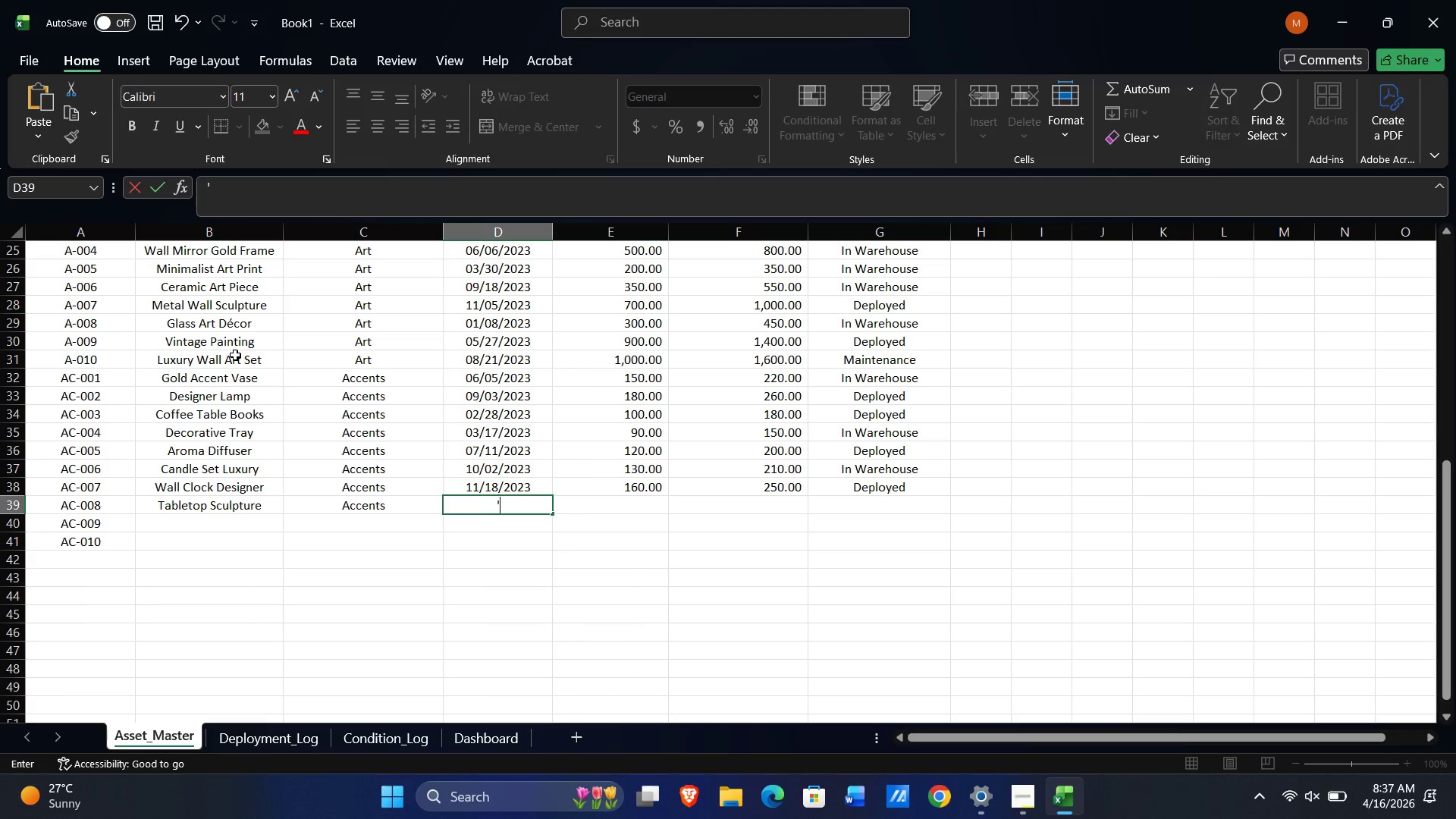 
key(Numpad0)
 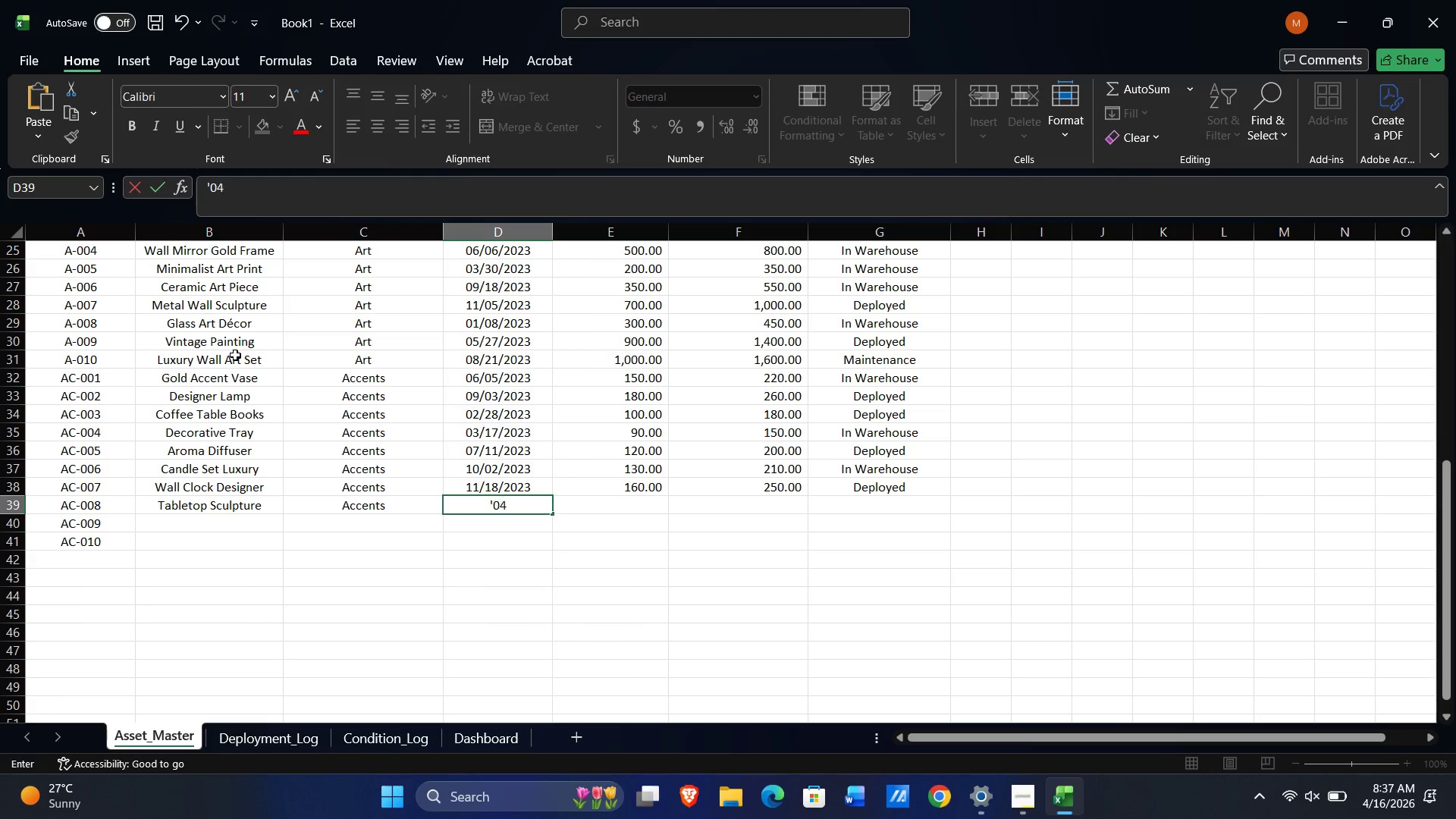 
key(Numpad4)
 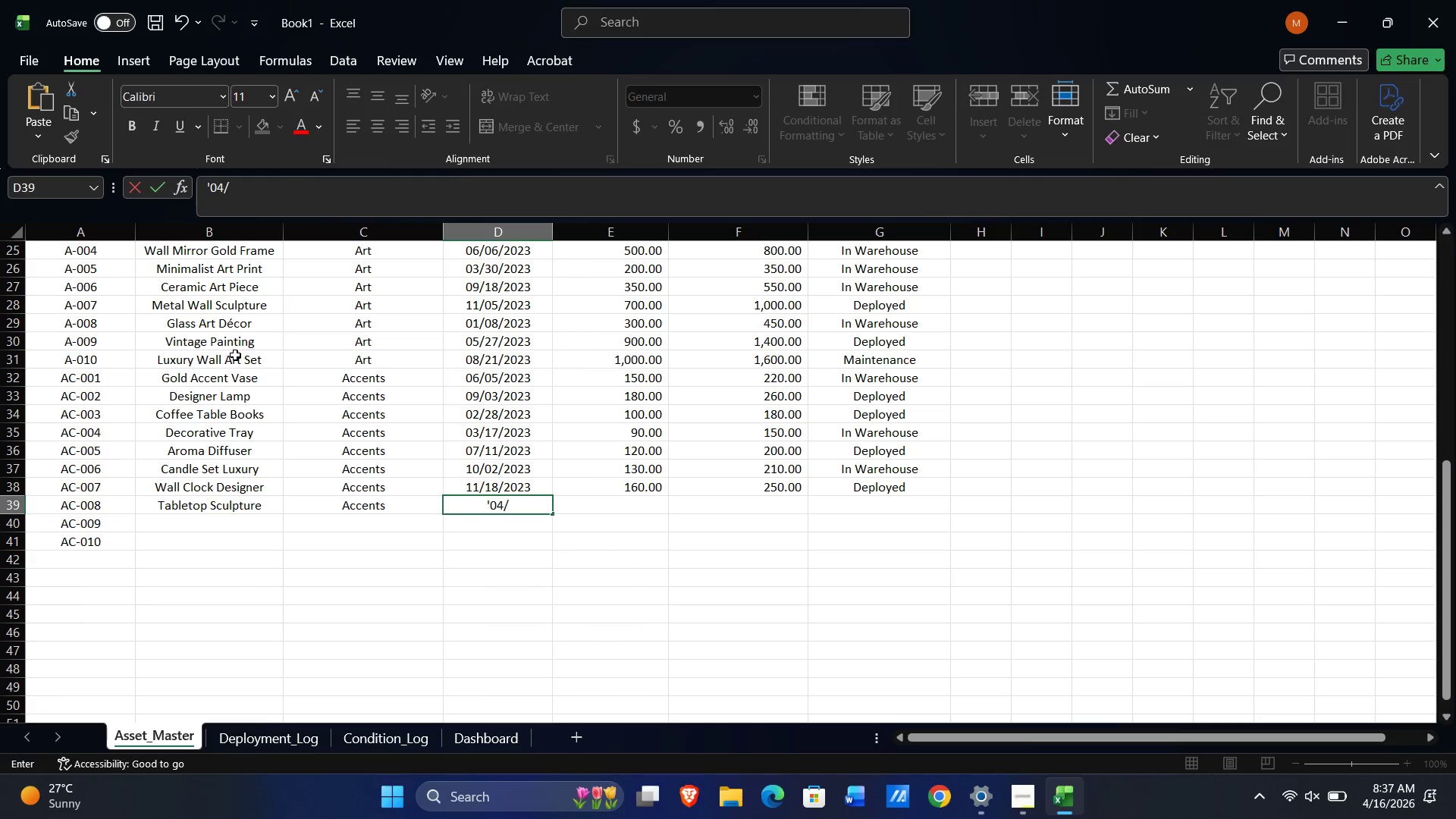 
key(NumpadDivide)
 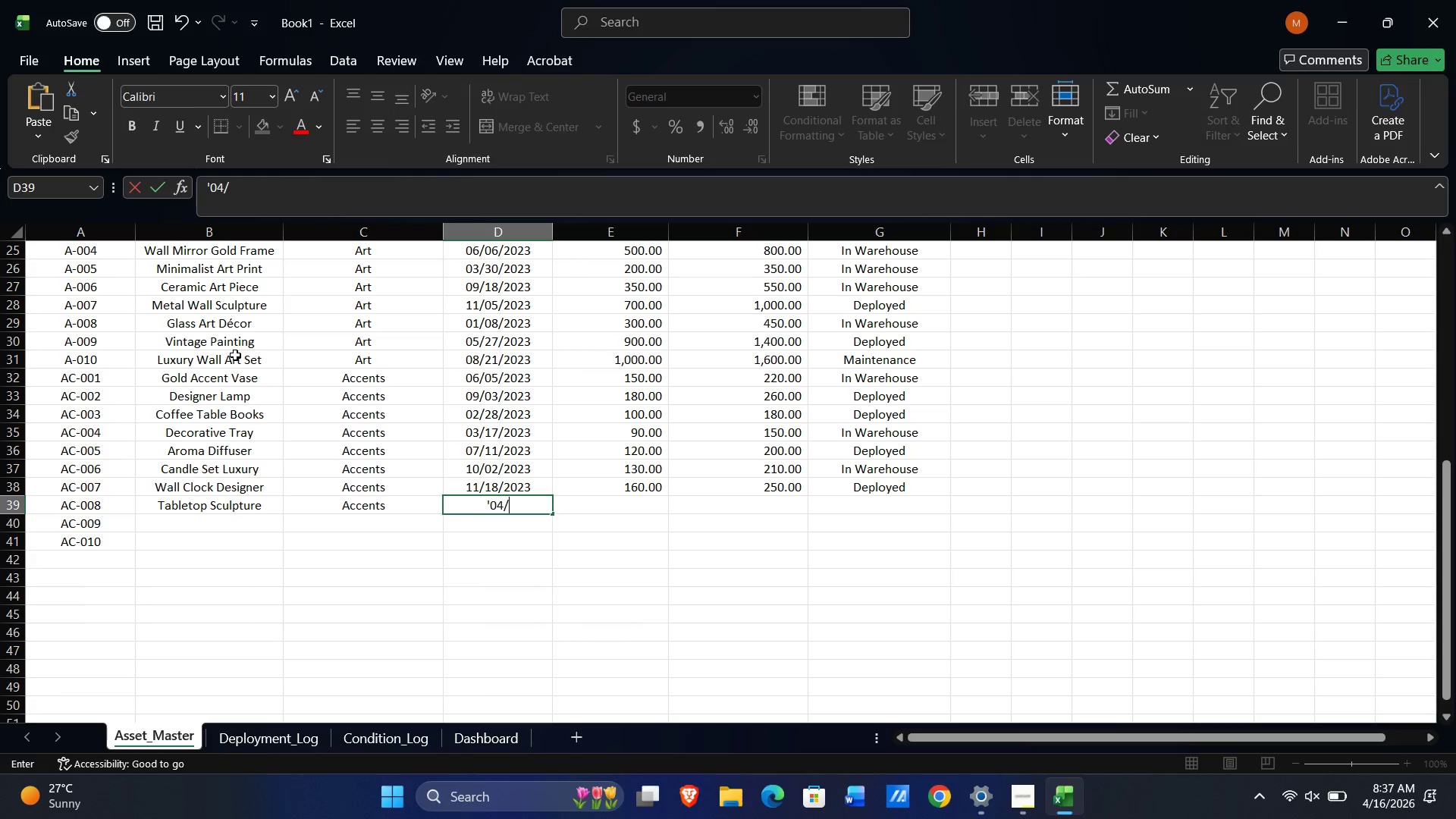 
key(Numpad0)
 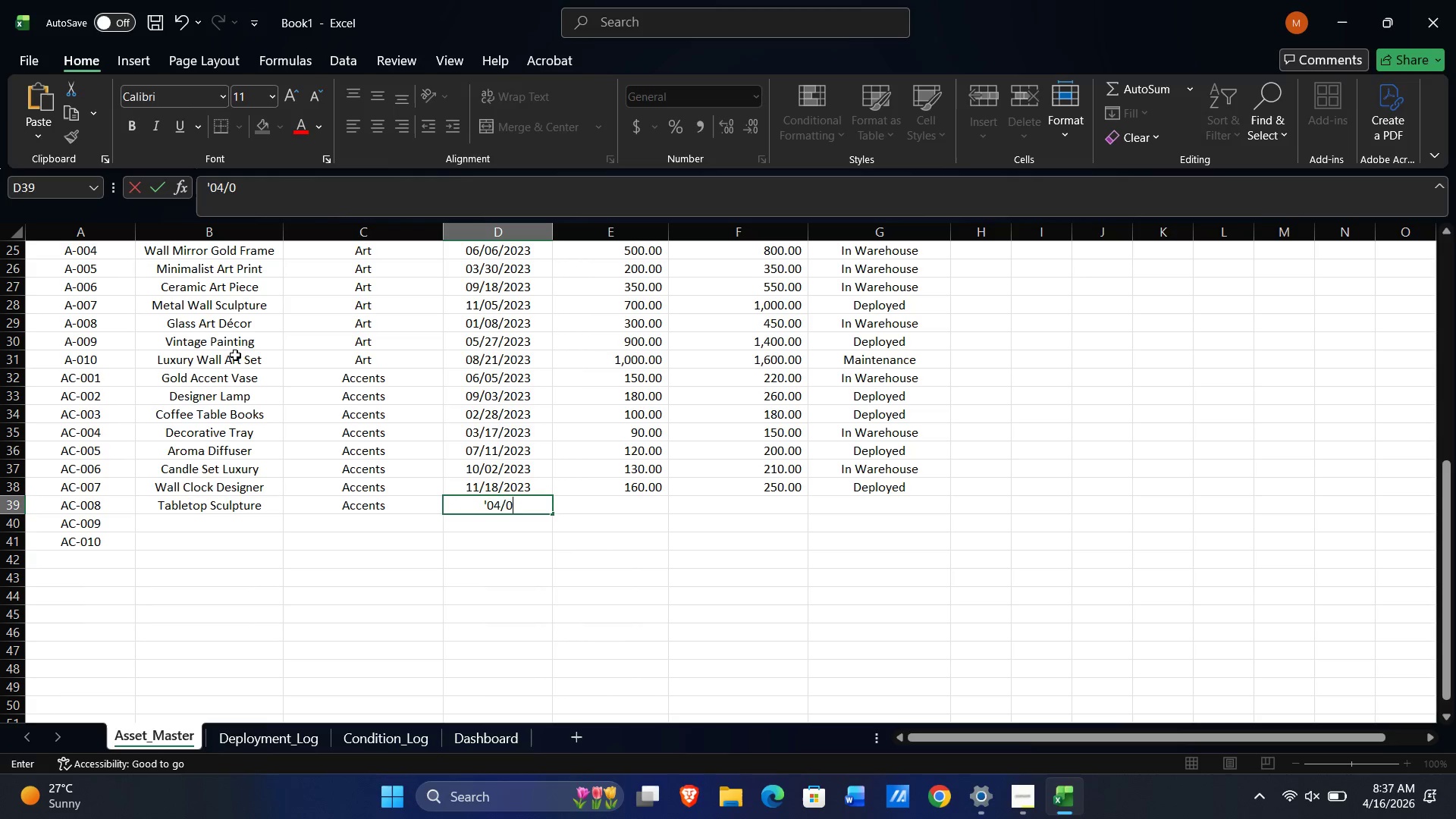 
key(Numpad5)
 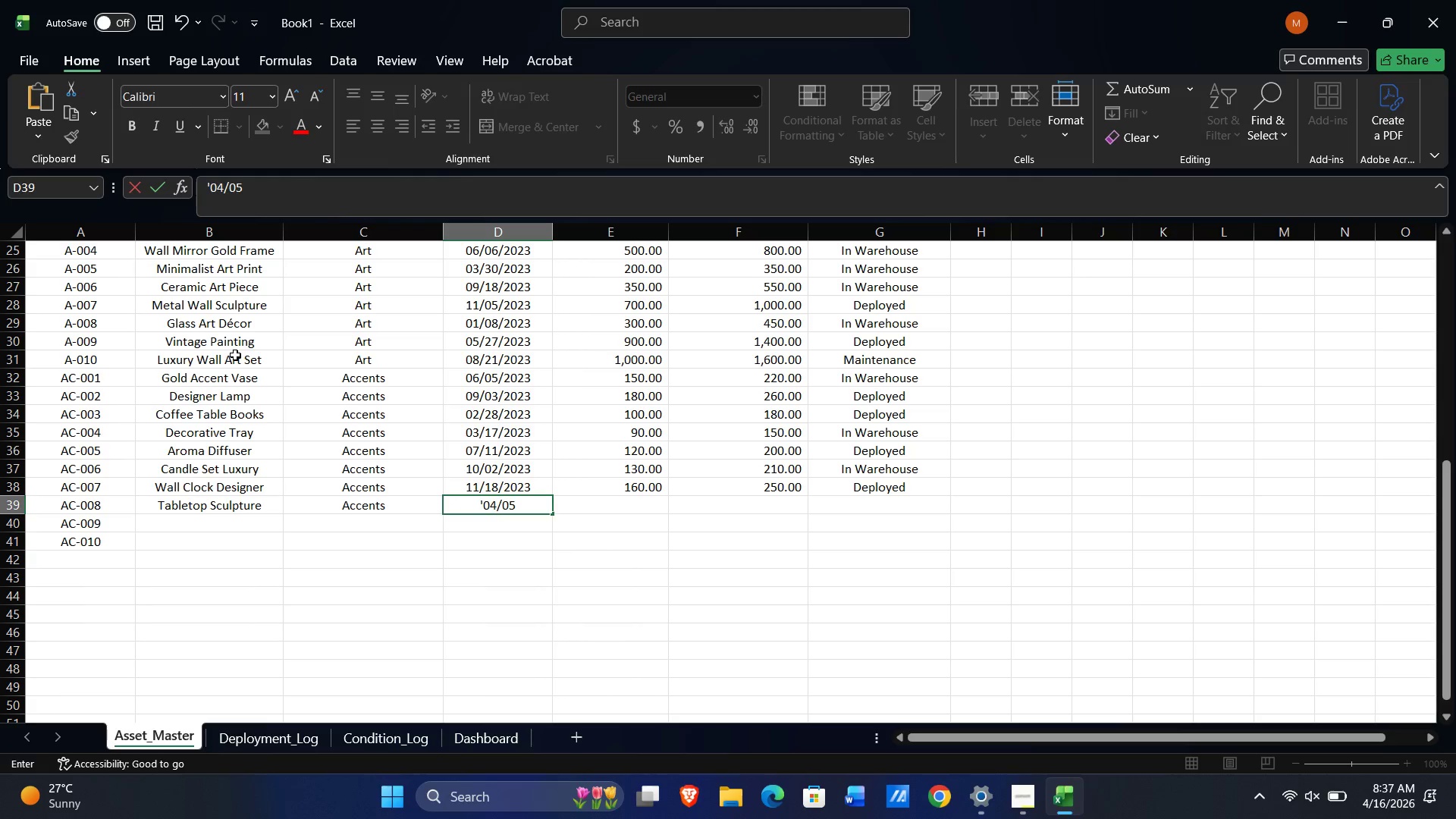 
key(NumpadDivide)
 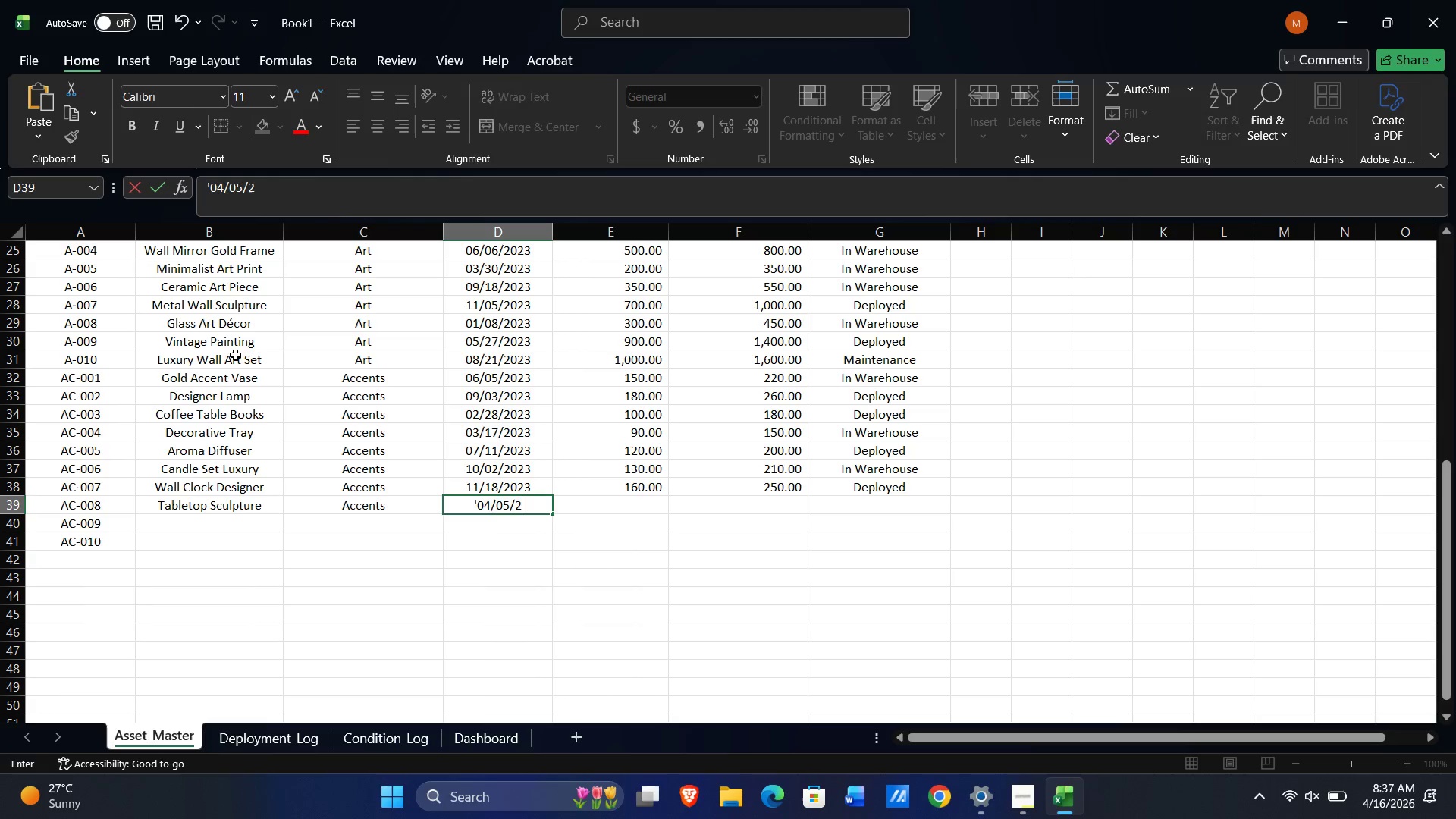 
key(Numpad2)
 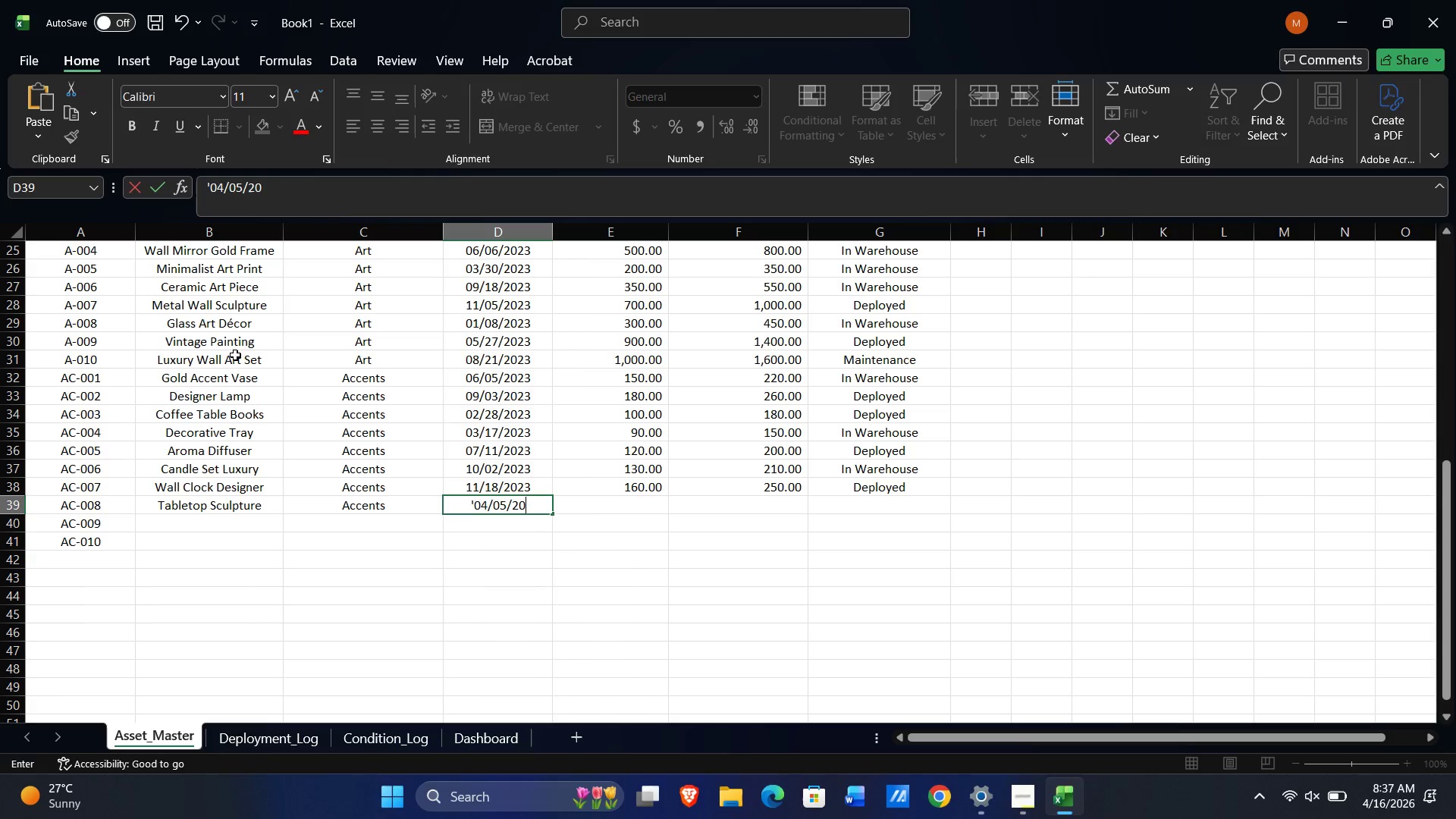 
key(Numpad0)
 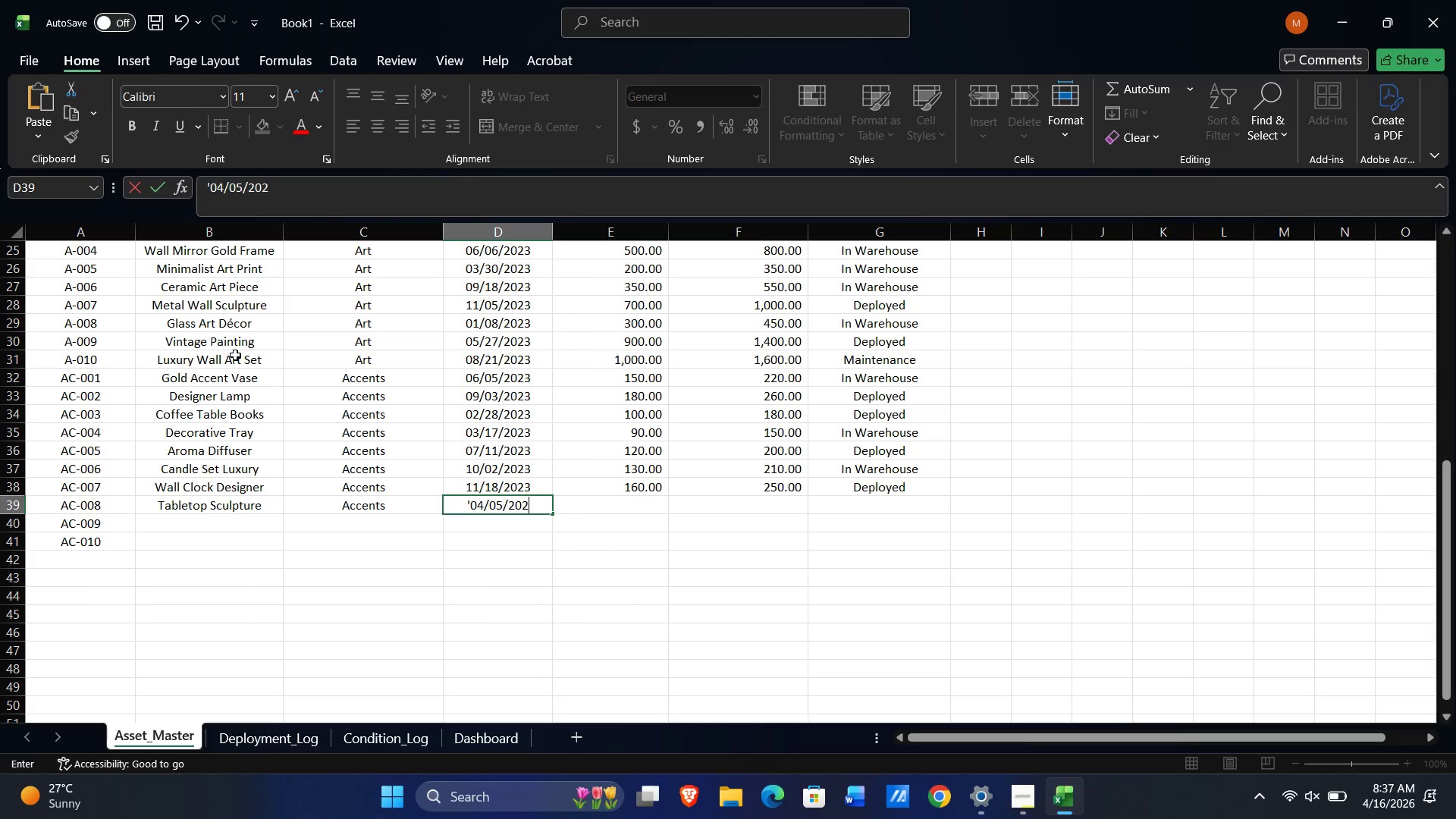 
key(Numpad2)
 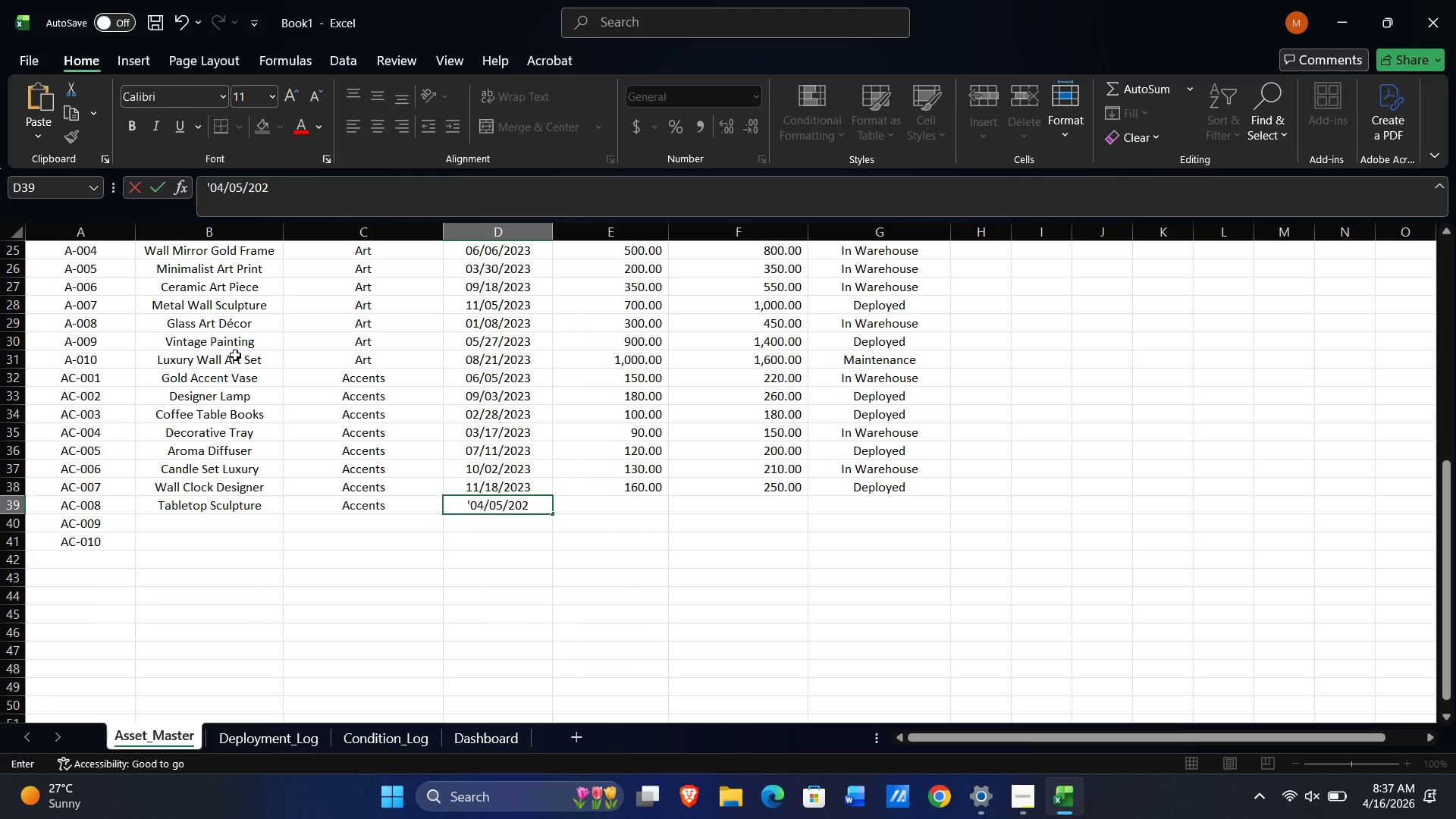 
key(Numpad3)
 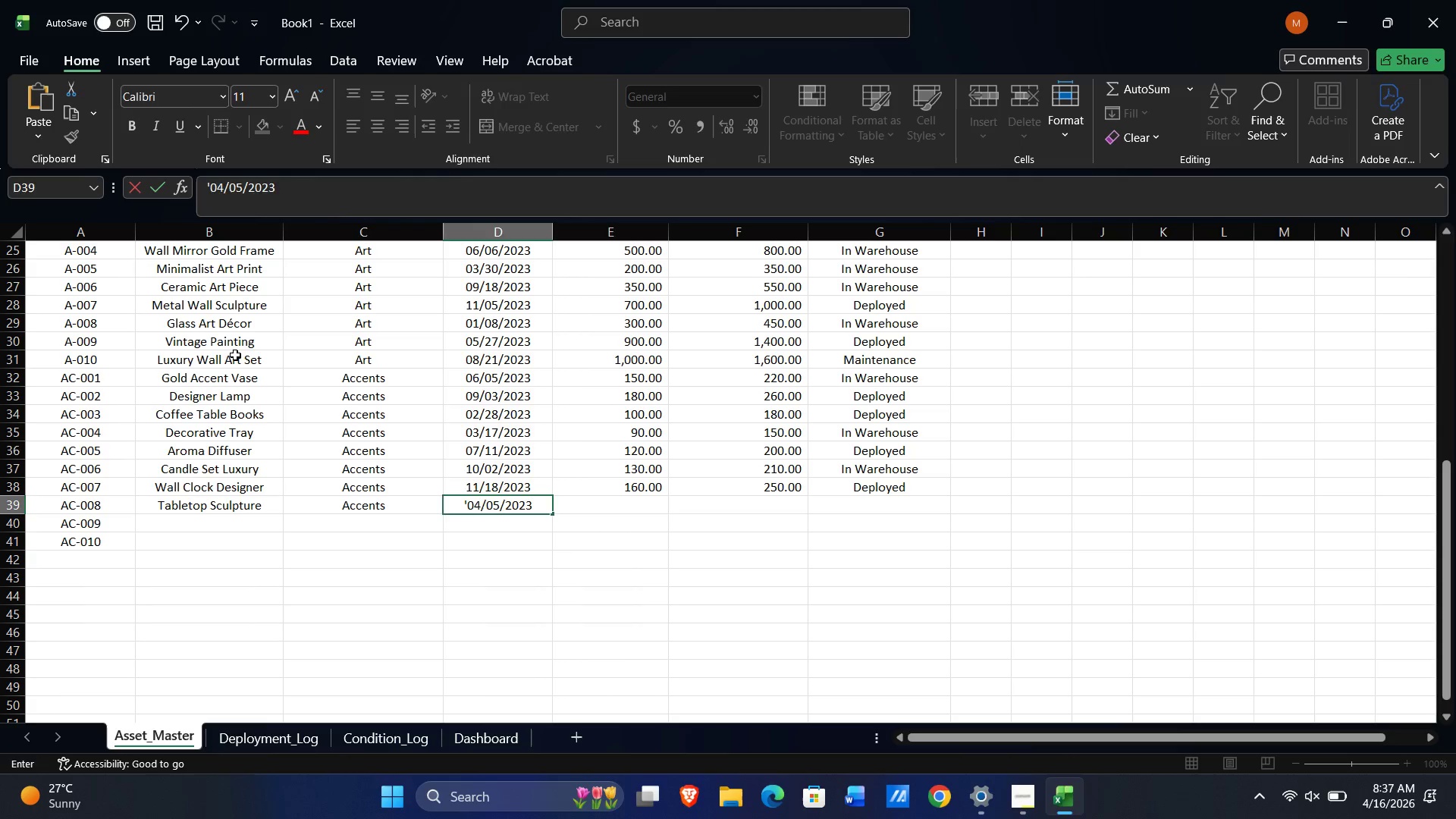 
key(Tab)
 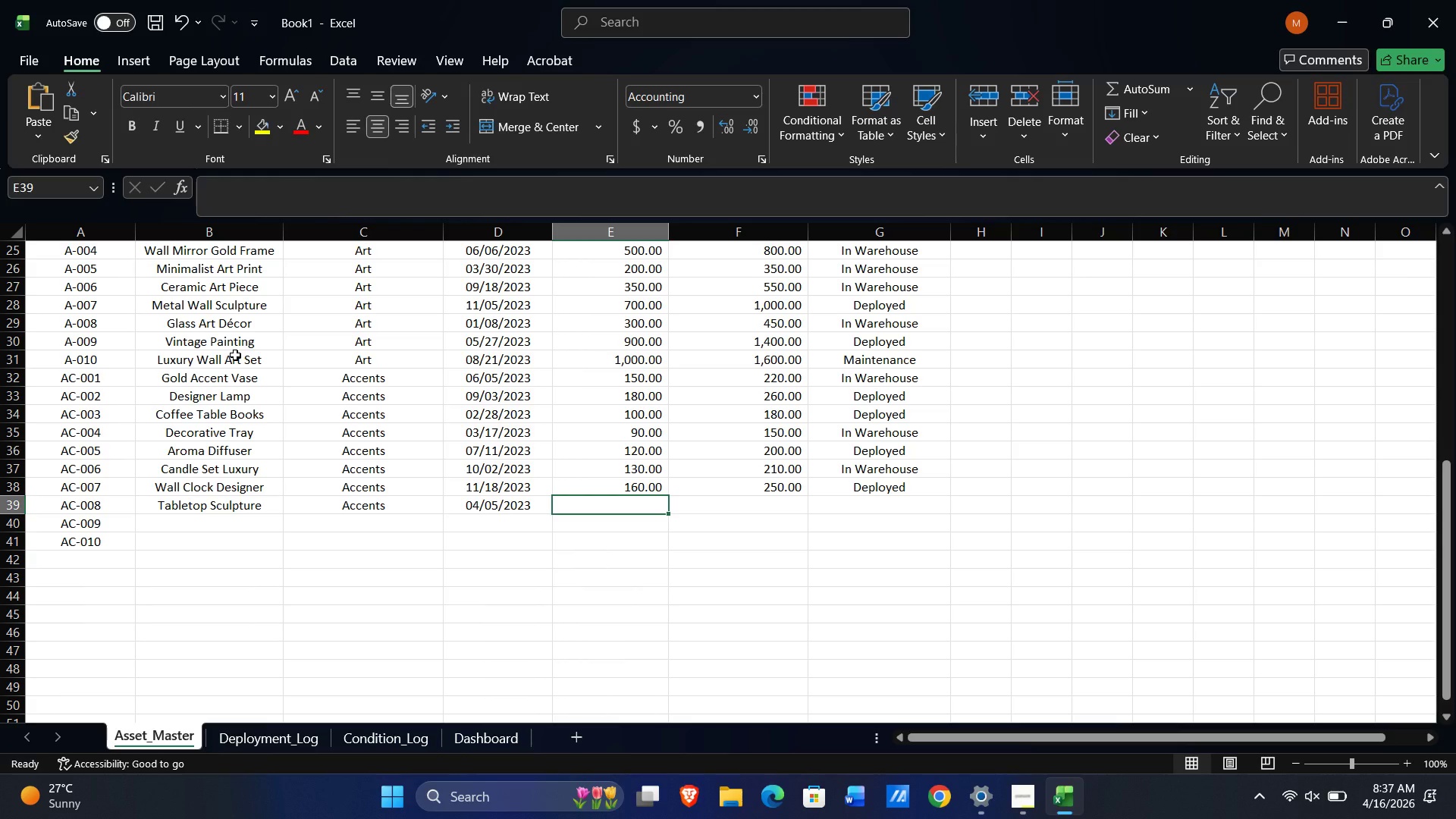 
key(Numpad1)
 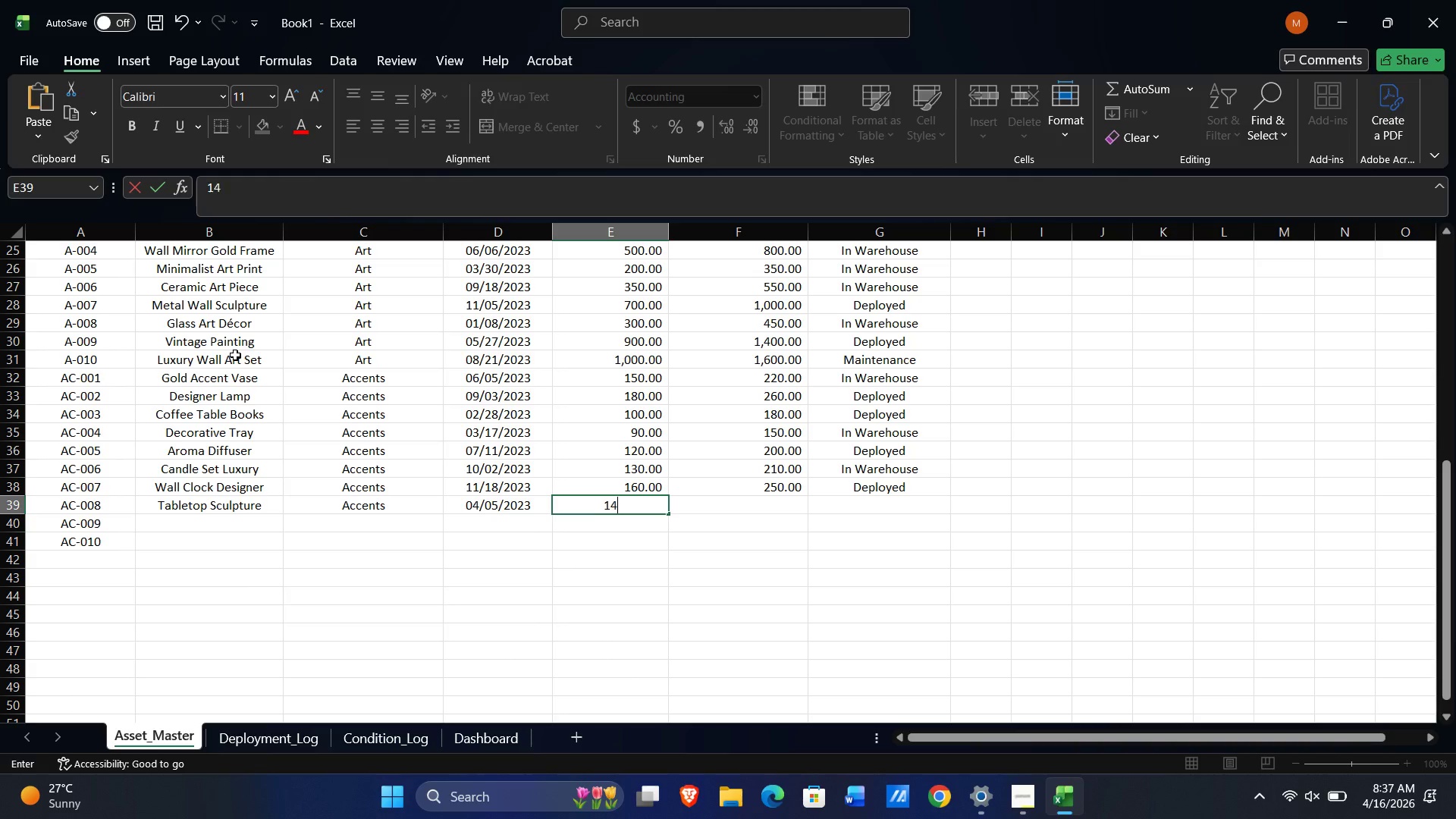 
key(Numpad4)
 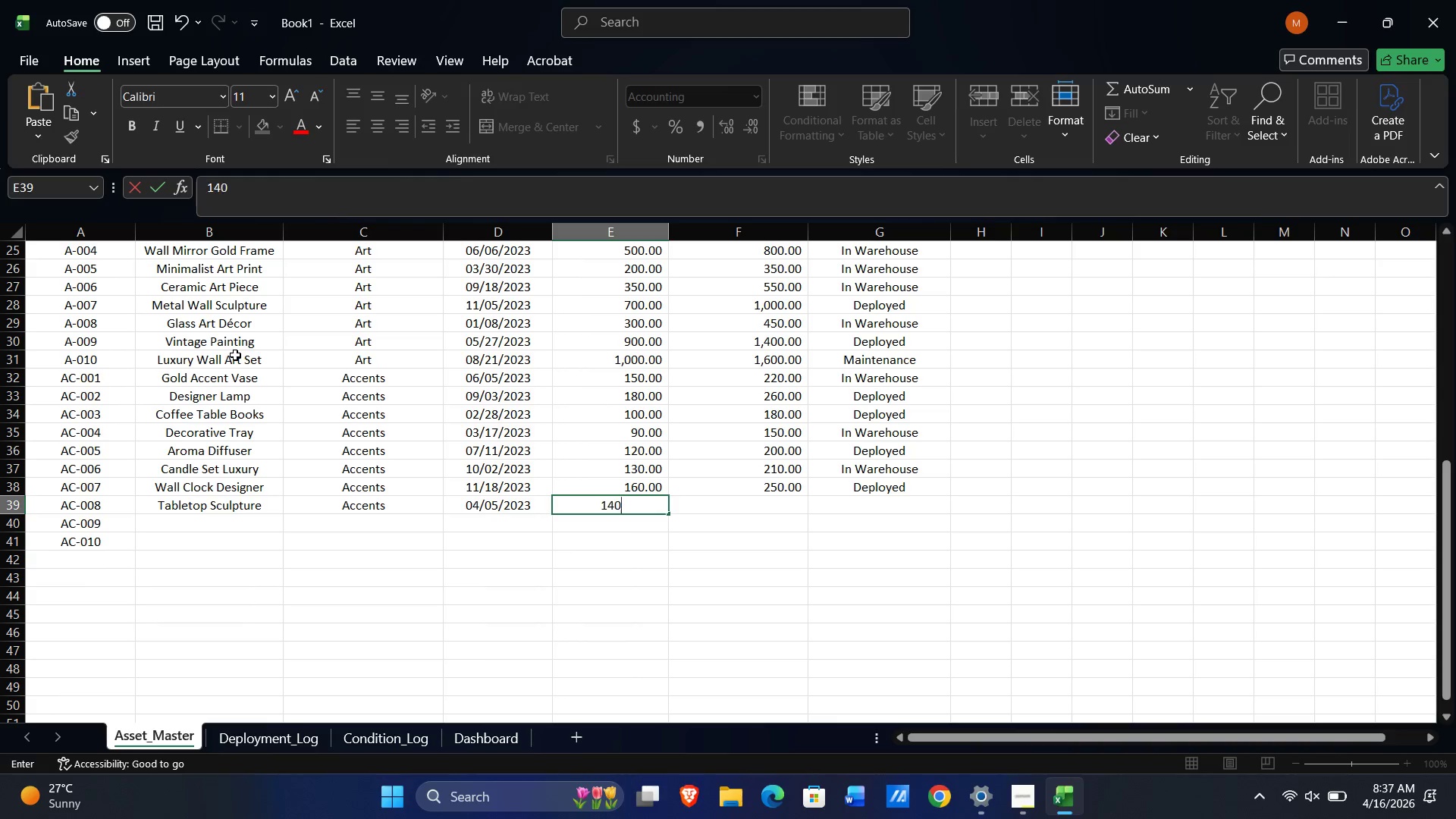 
key(Numpad0)
 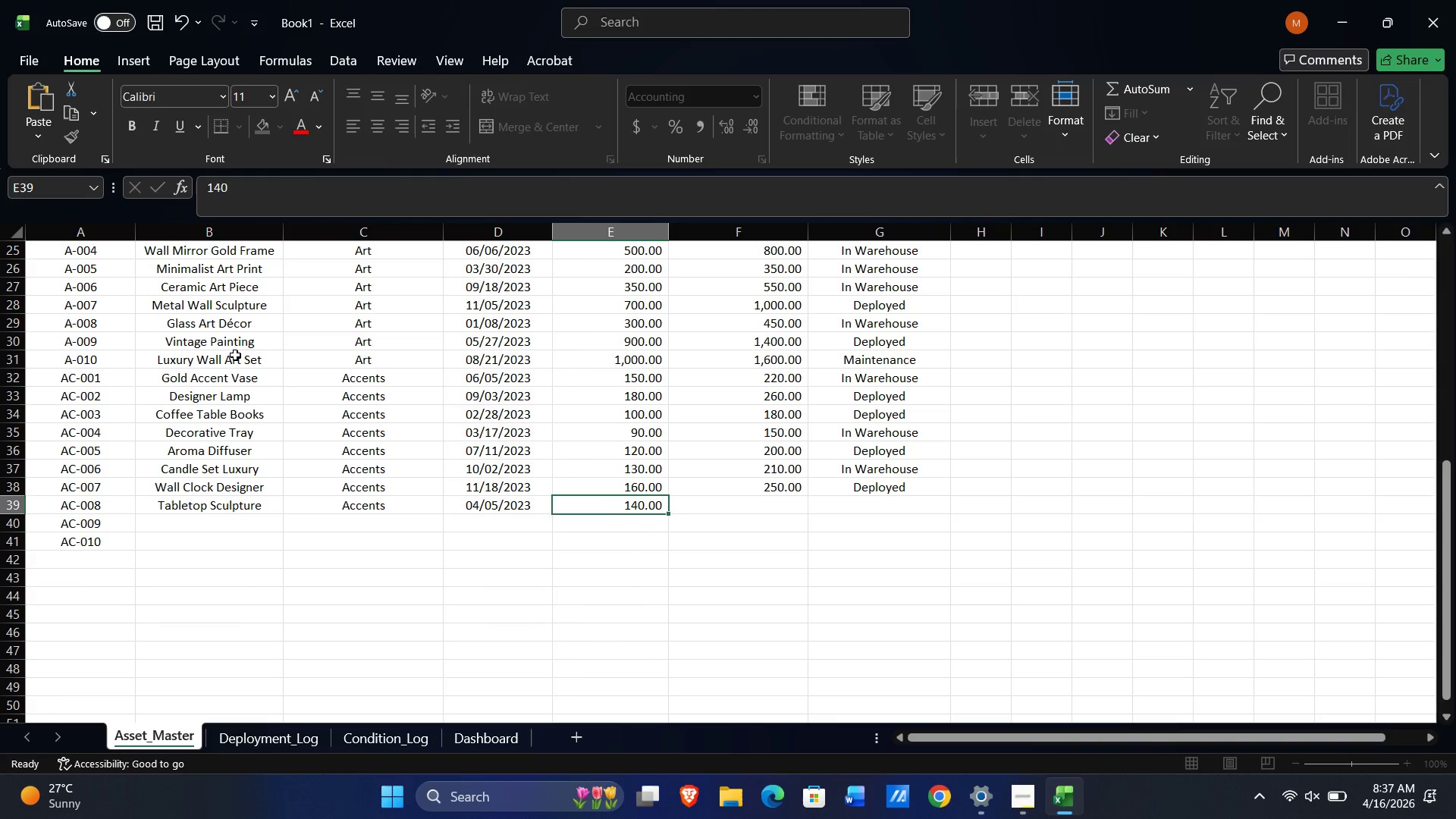 
key(Tab)
 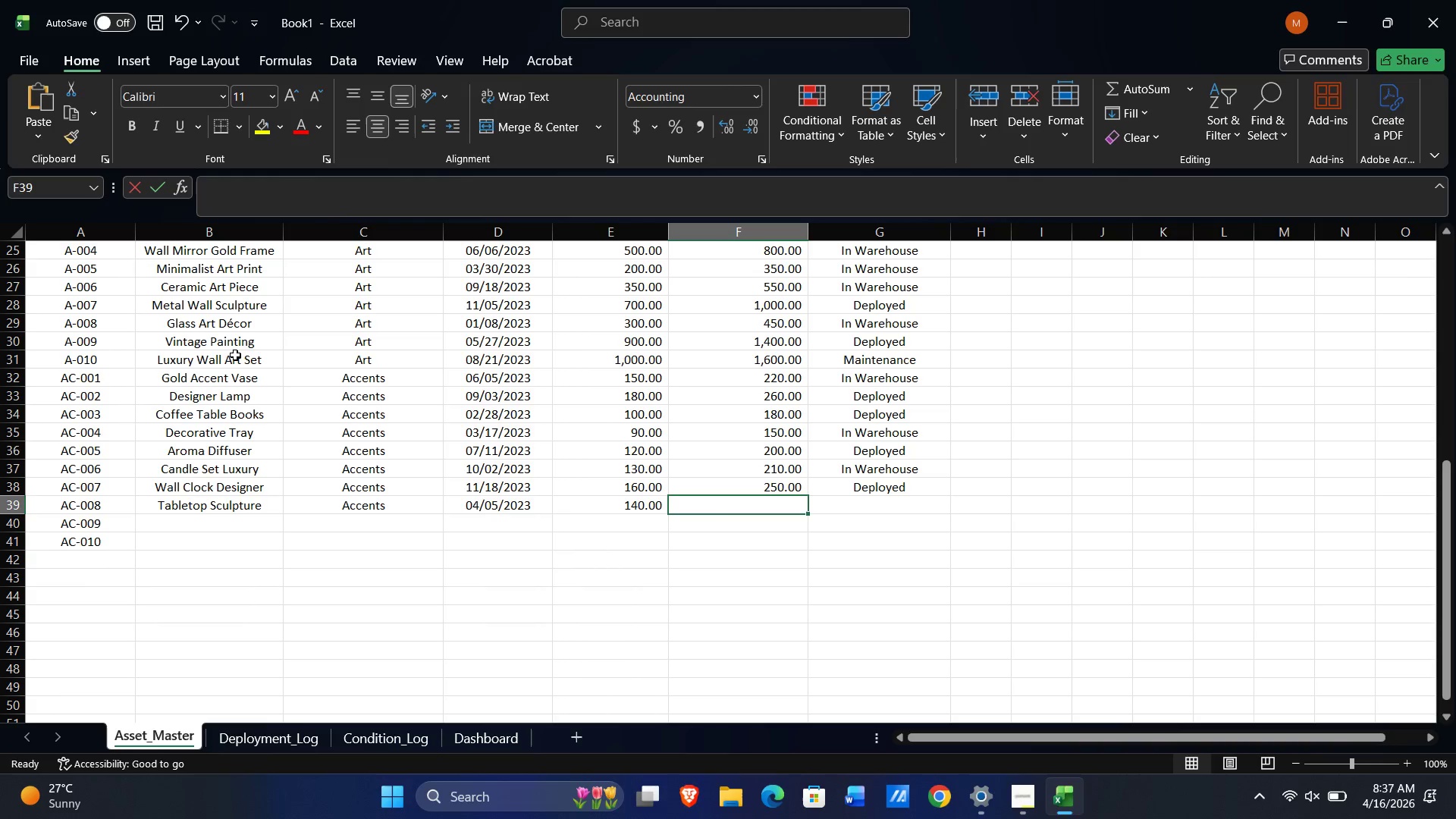 
key(Numpad2)
 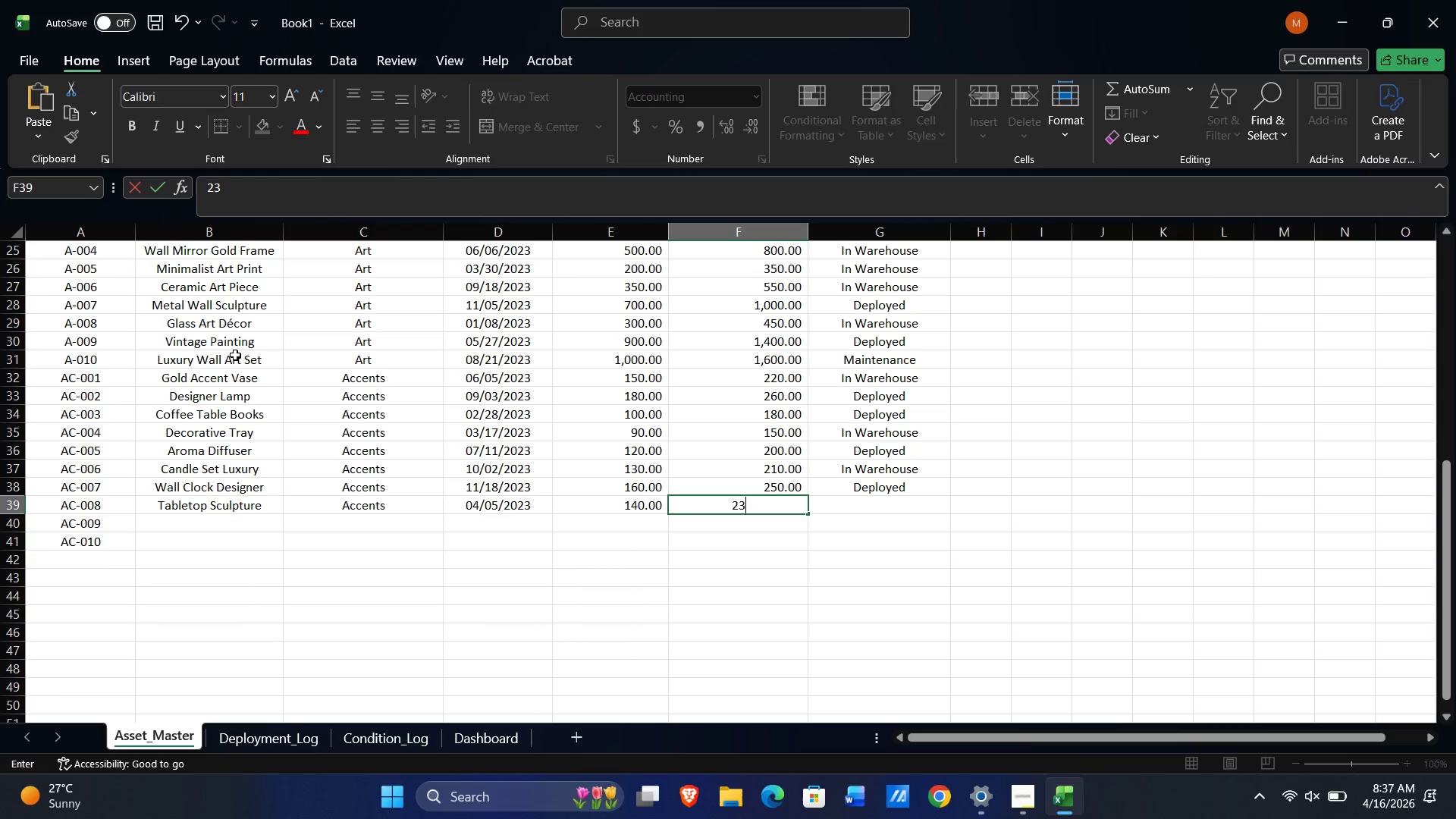 
key(Numpad3)
 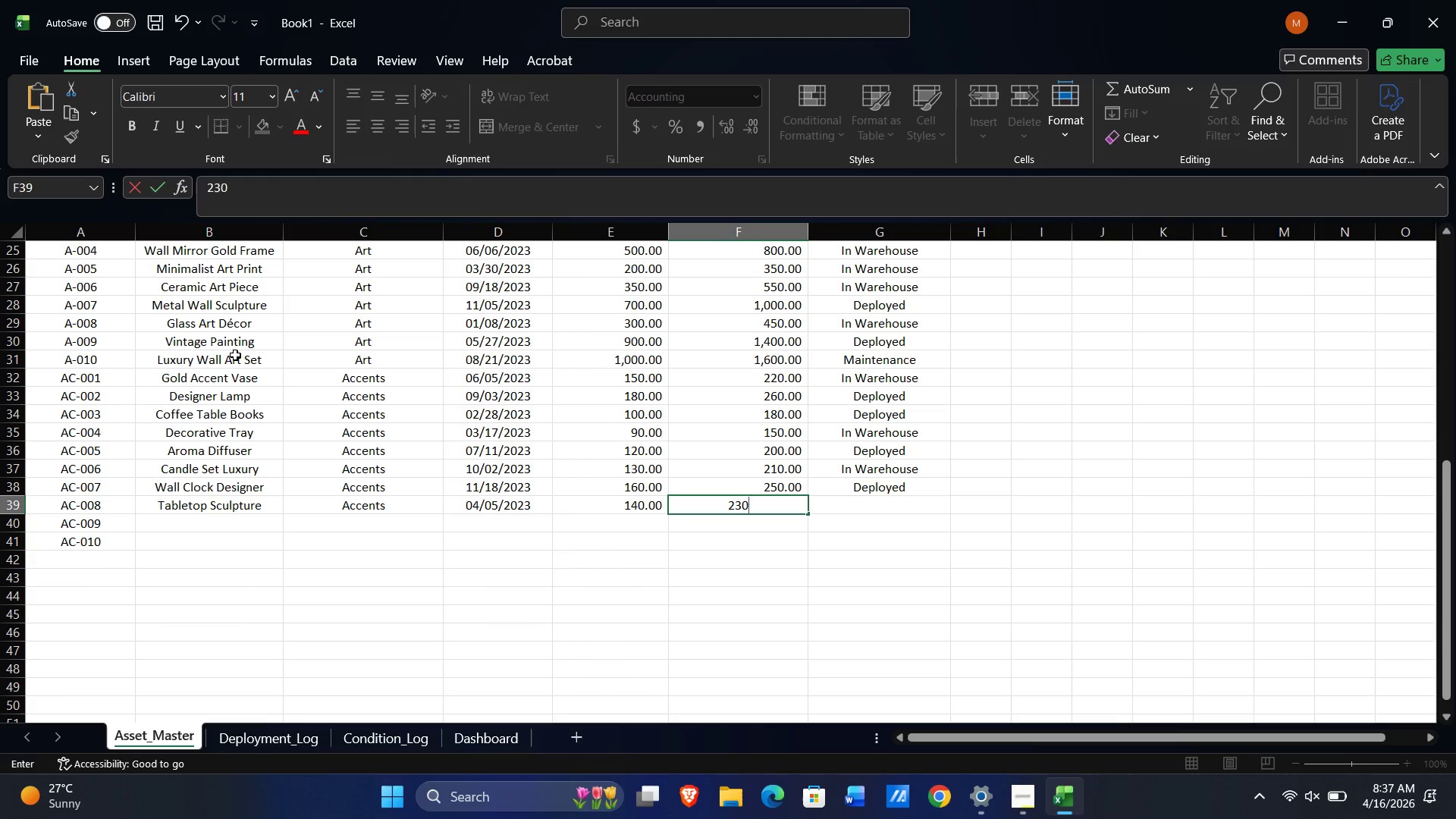 
key(Numpad0)
 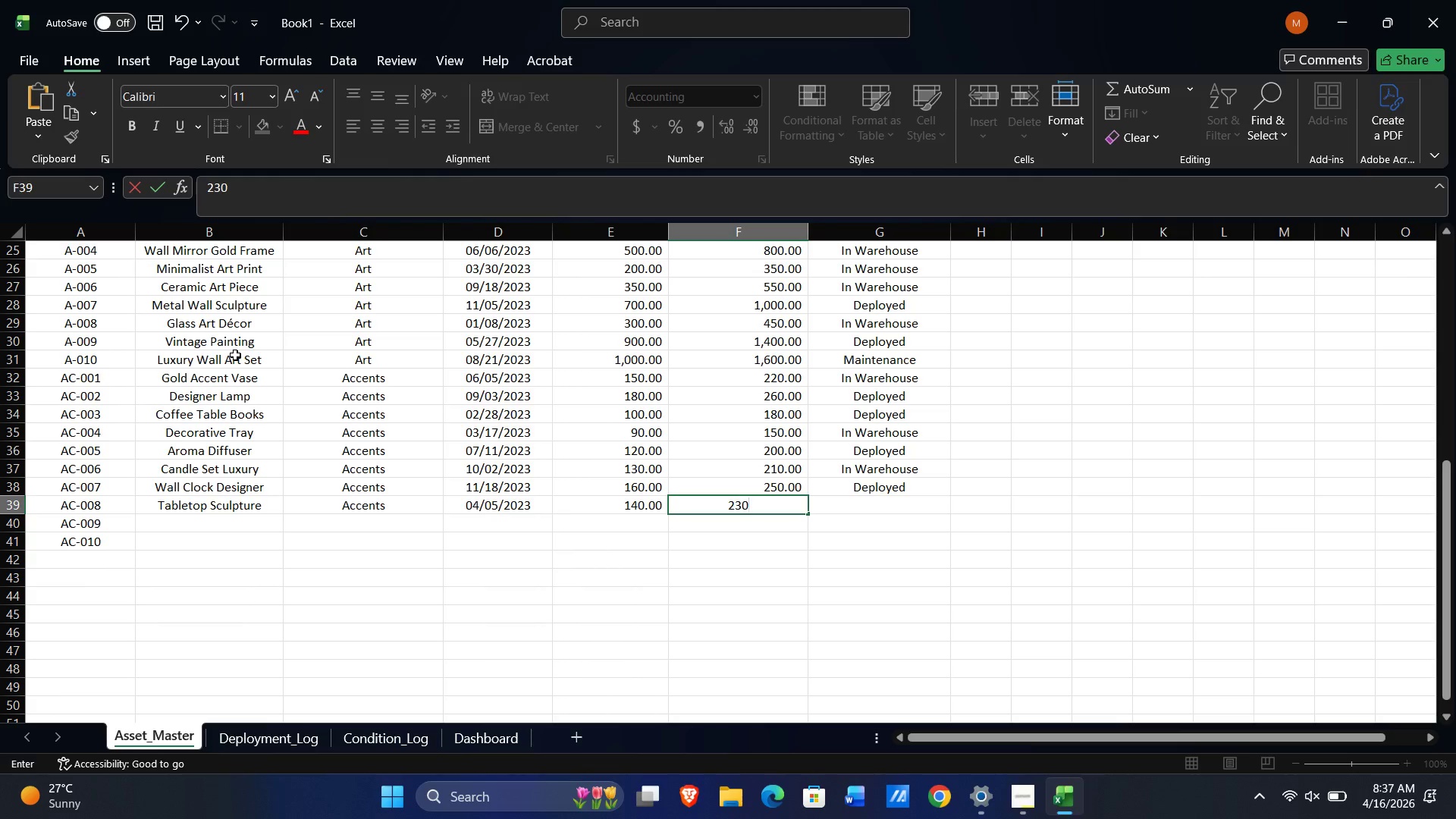 
key(Tab)
 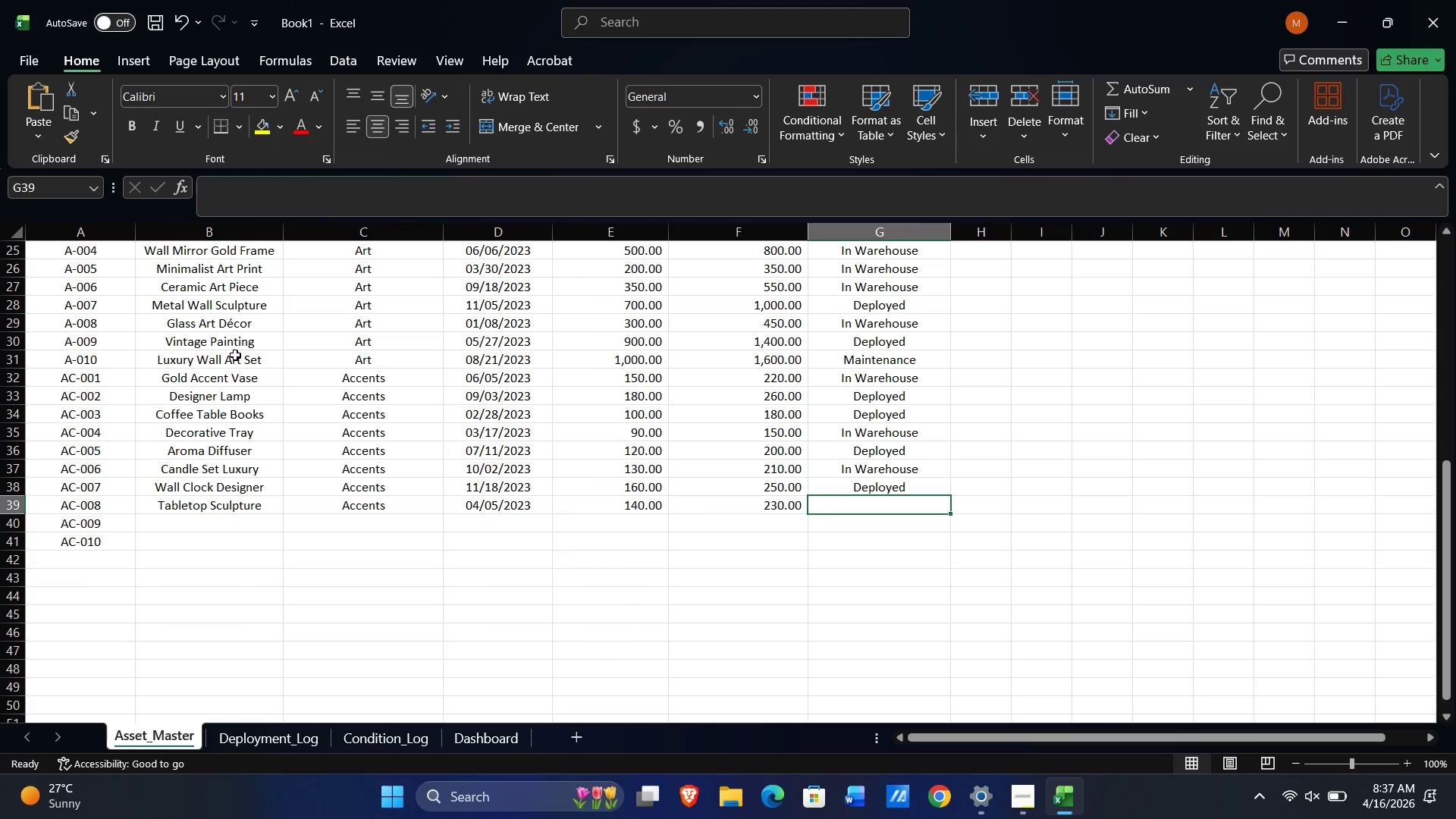 
key(Shift+M)
 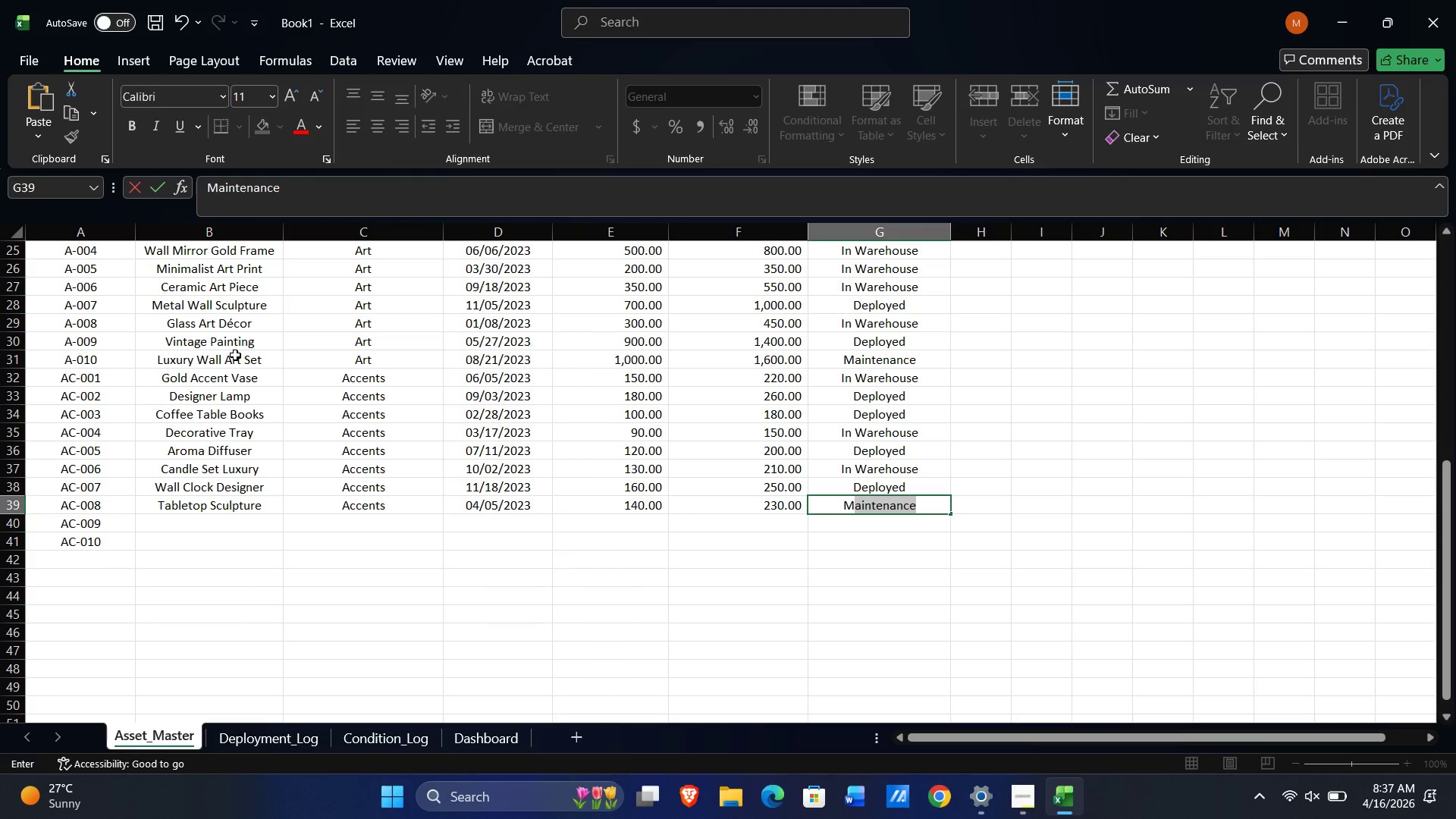 
key(NumpadEnter)
 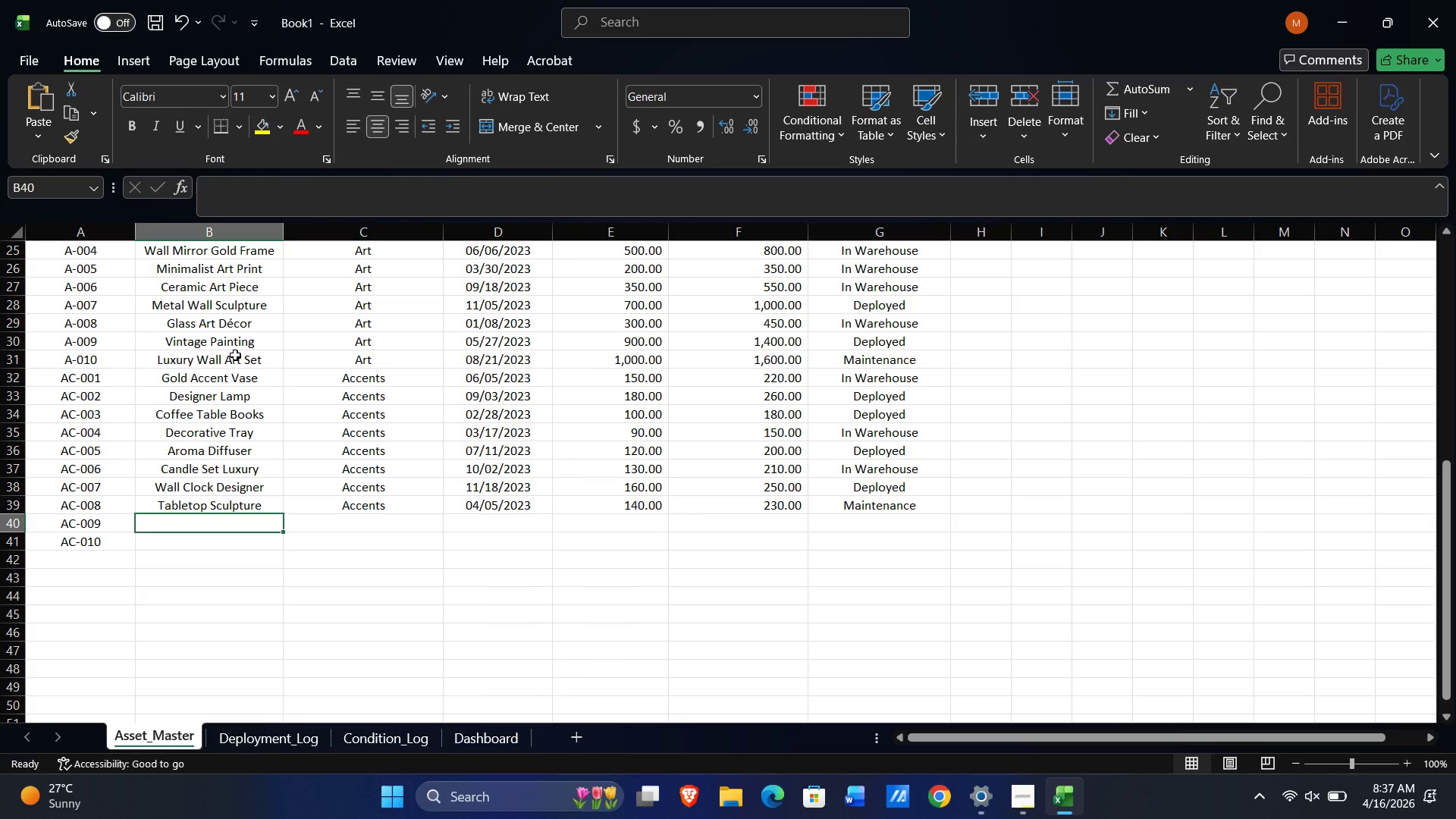 
type(Decorative Bowl)
key(Tab)
type(Acc)
key(Tab)
 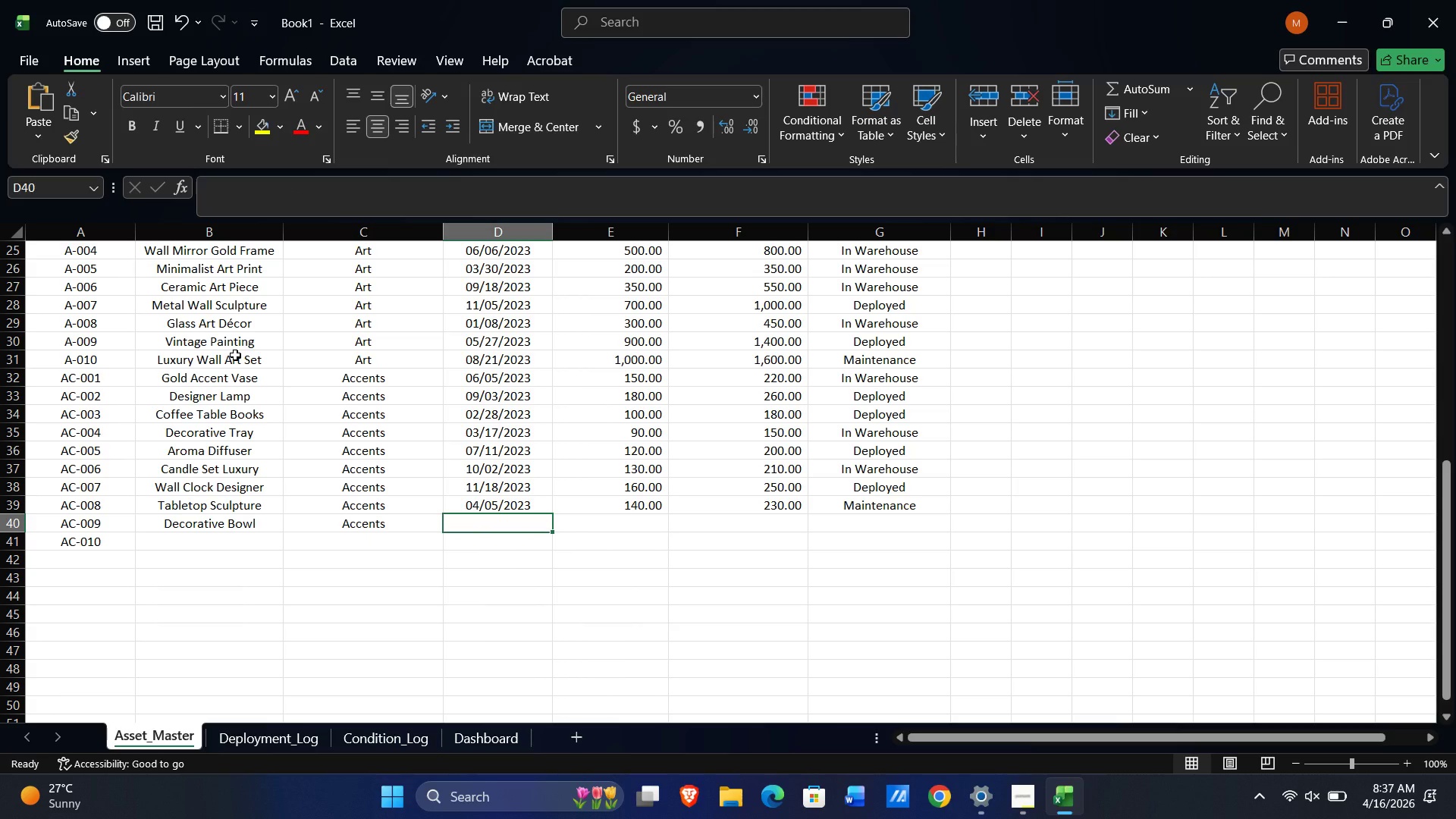 
key(Alt+AltLeft)
 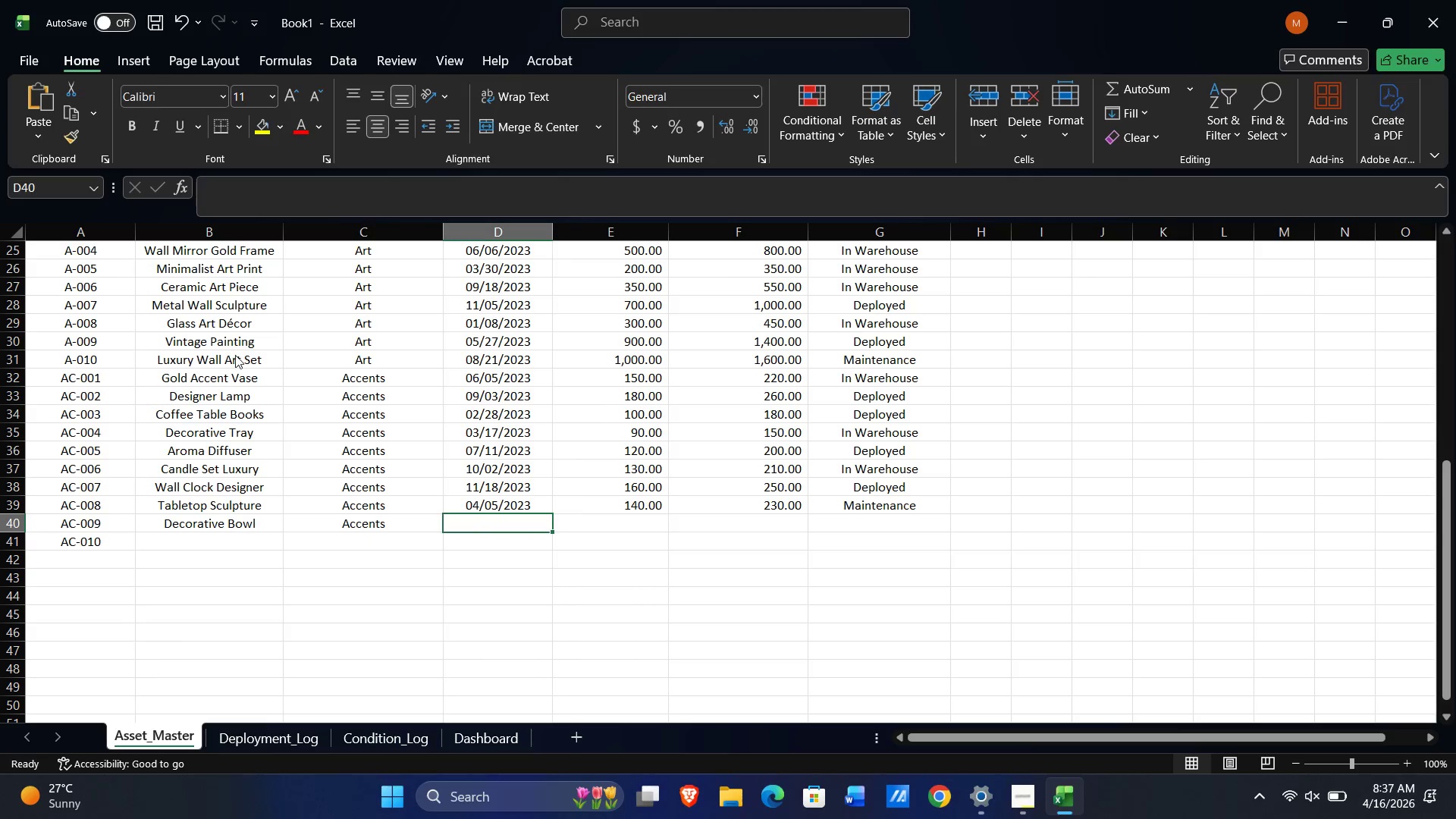 
key(Alt+Tab)